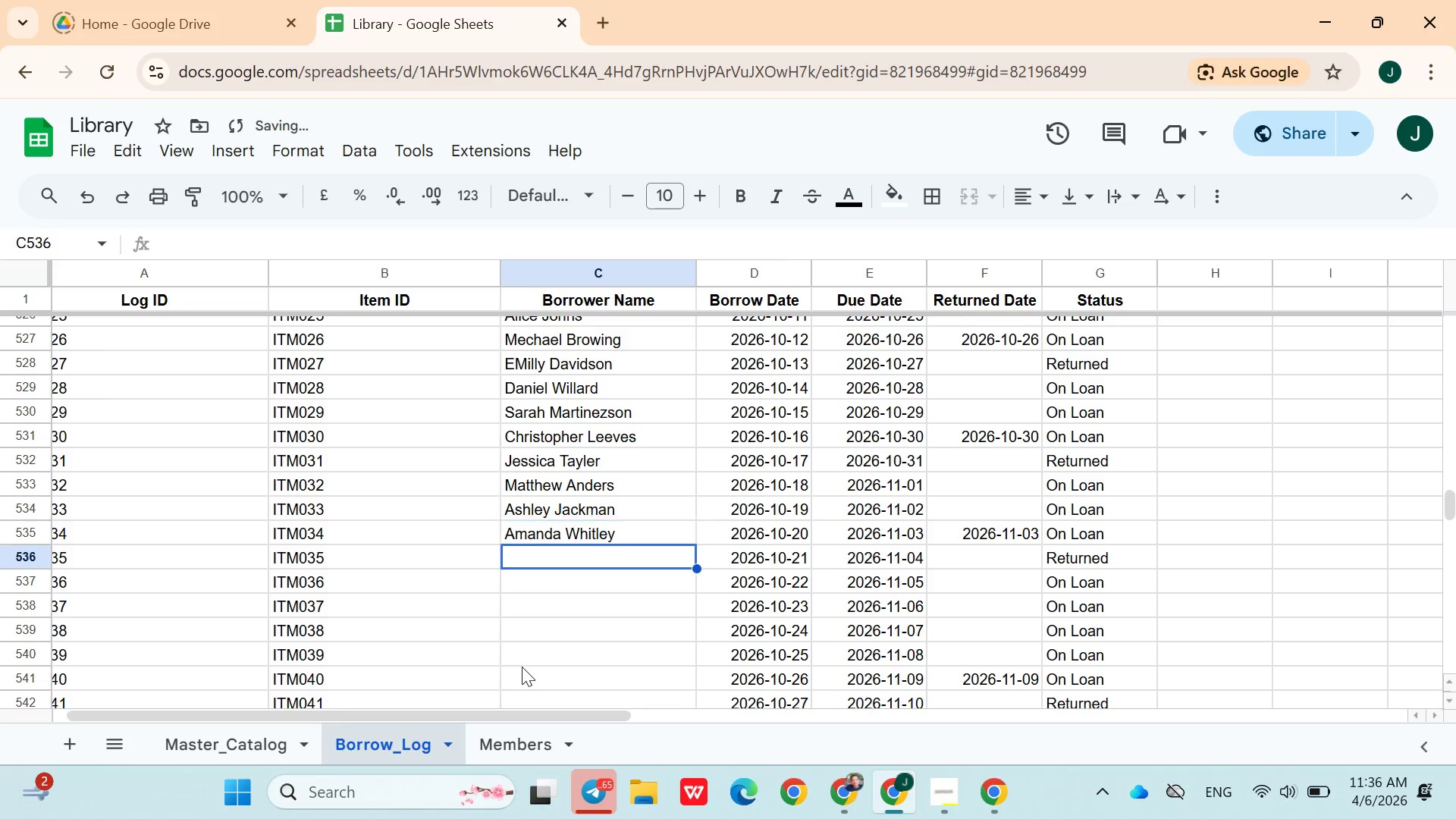 
key(ArrowDown)
 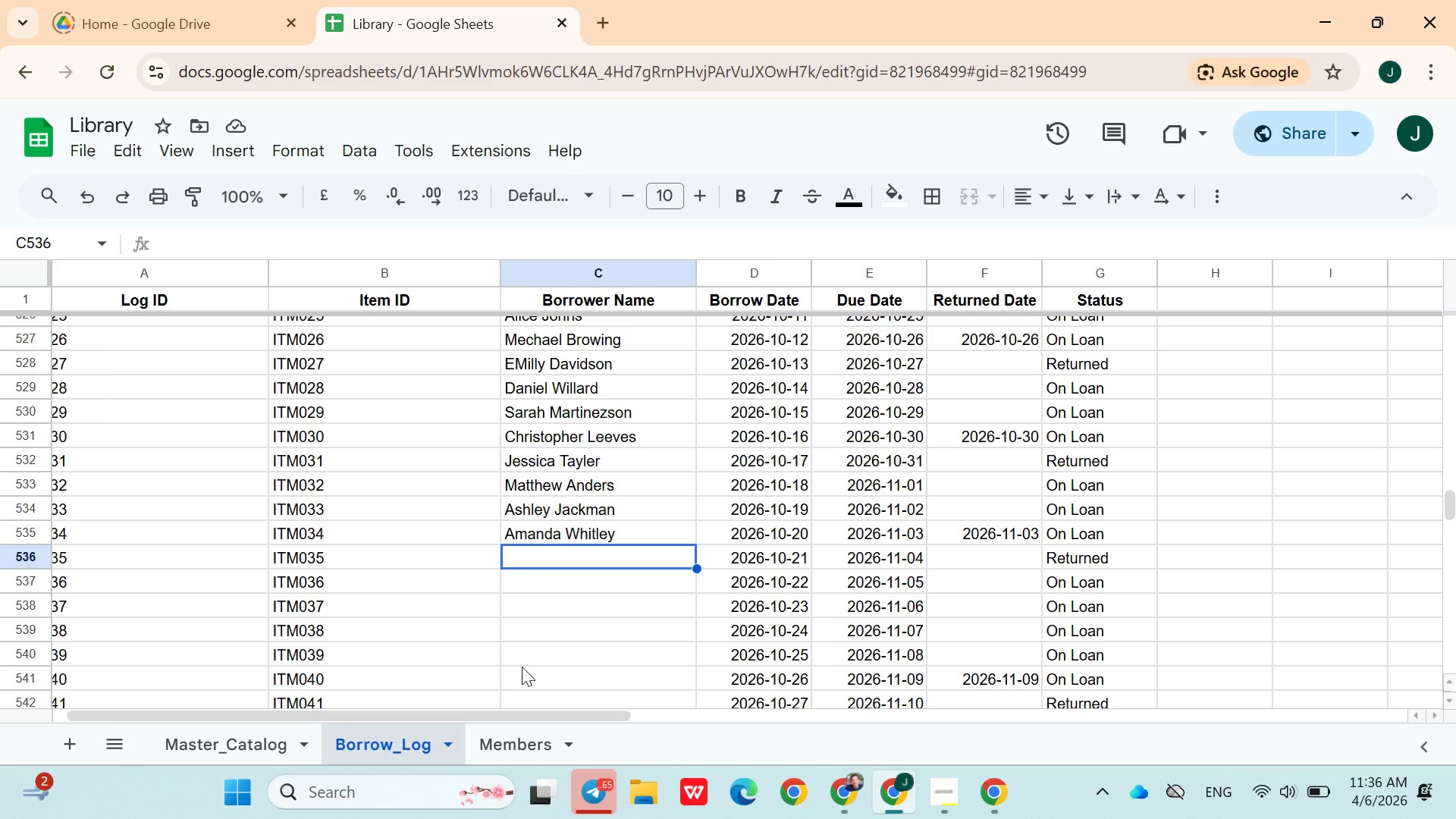 
wait(10.8)
 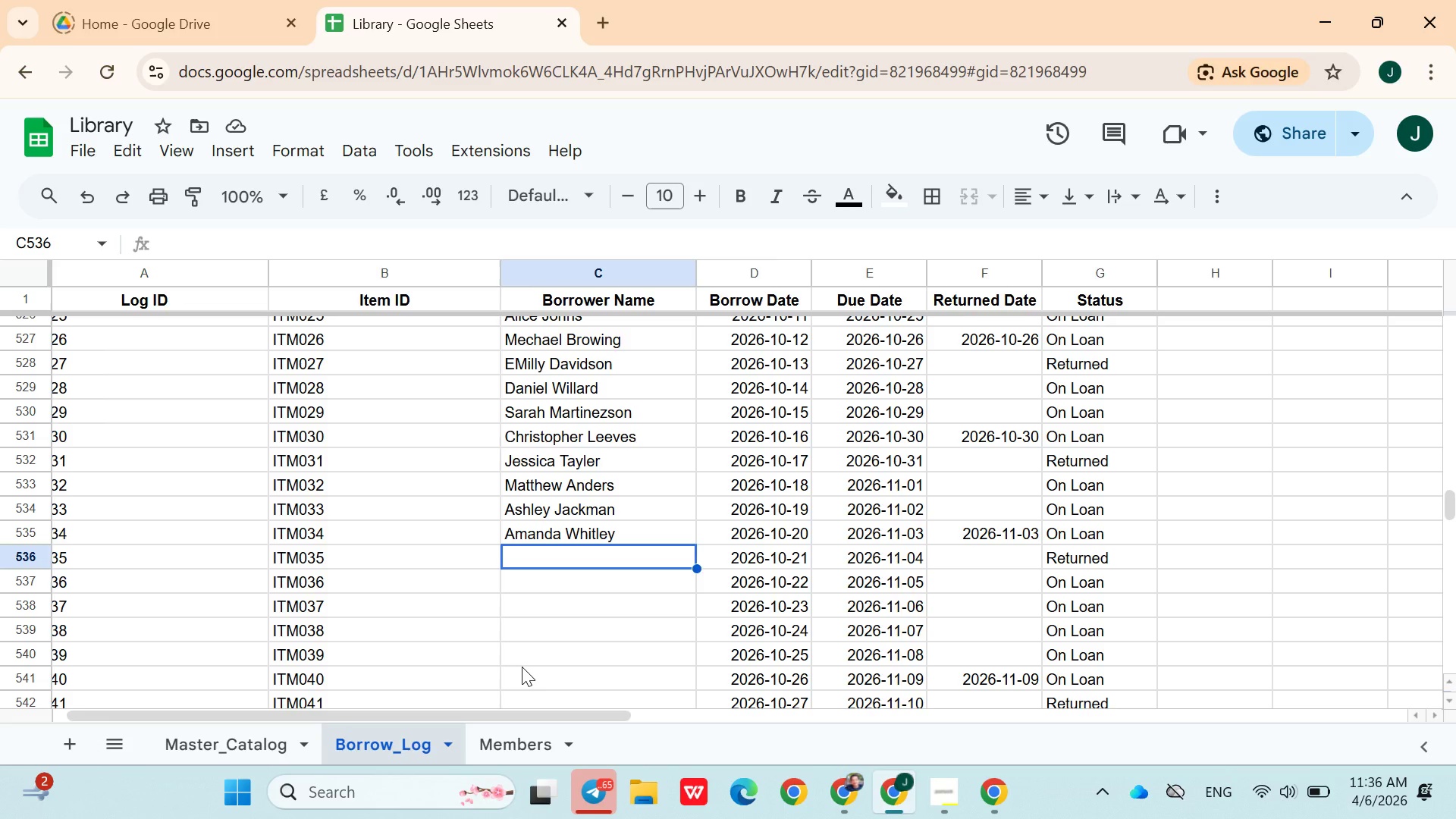 
type(Brandson Harrisons)
 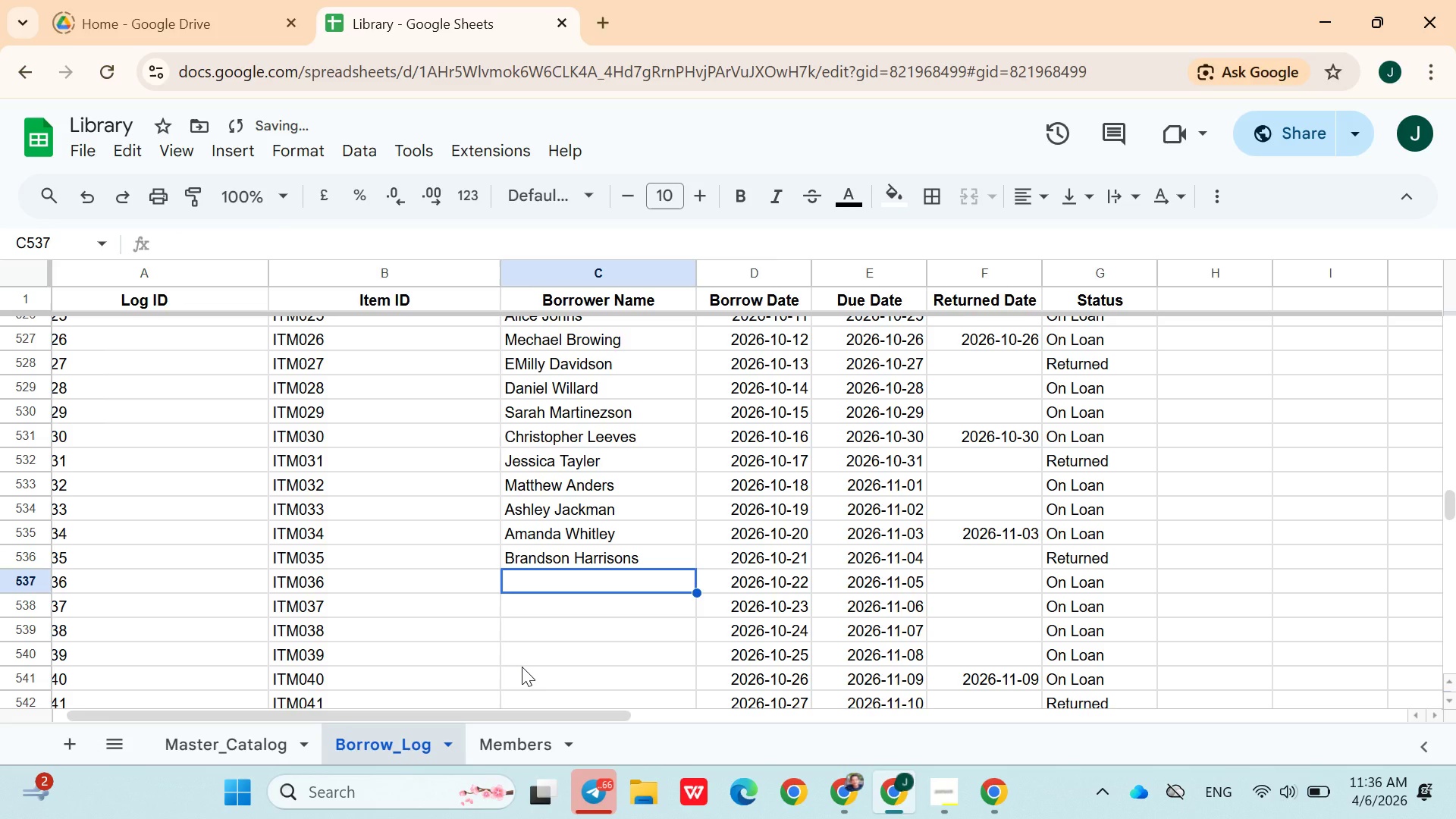 
 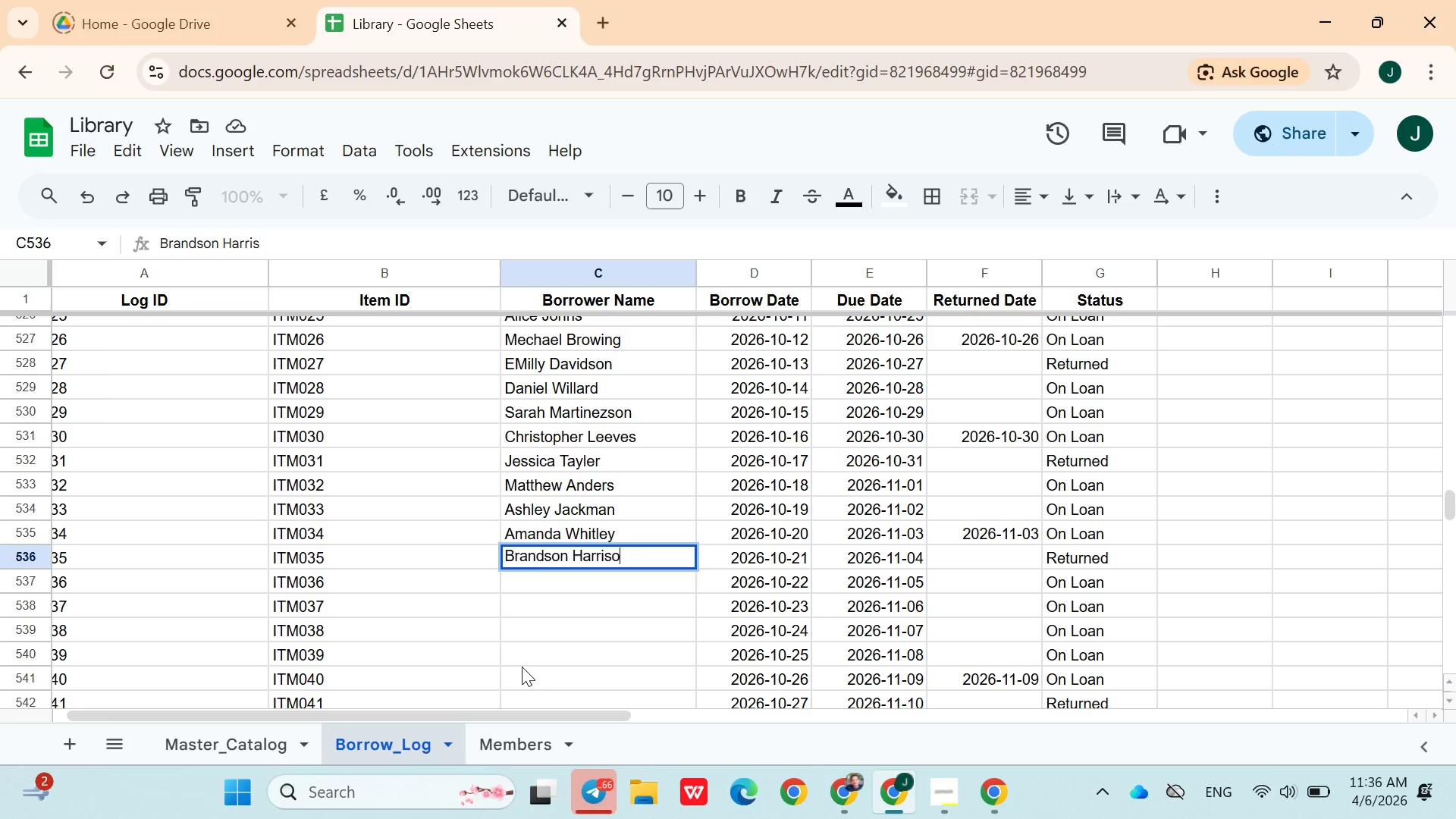 
key(ArrowDown)
 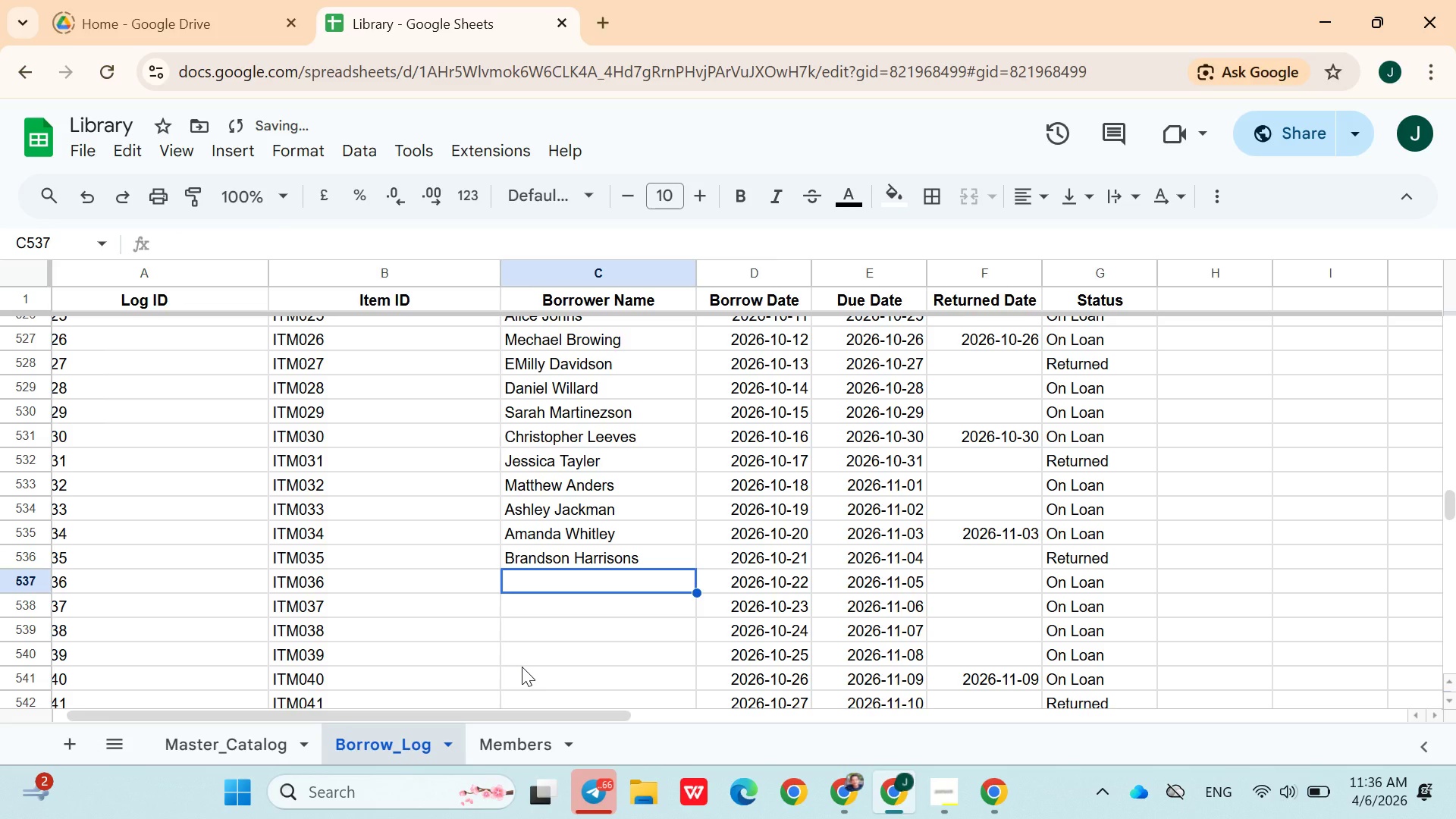 
type(Megan Les)
 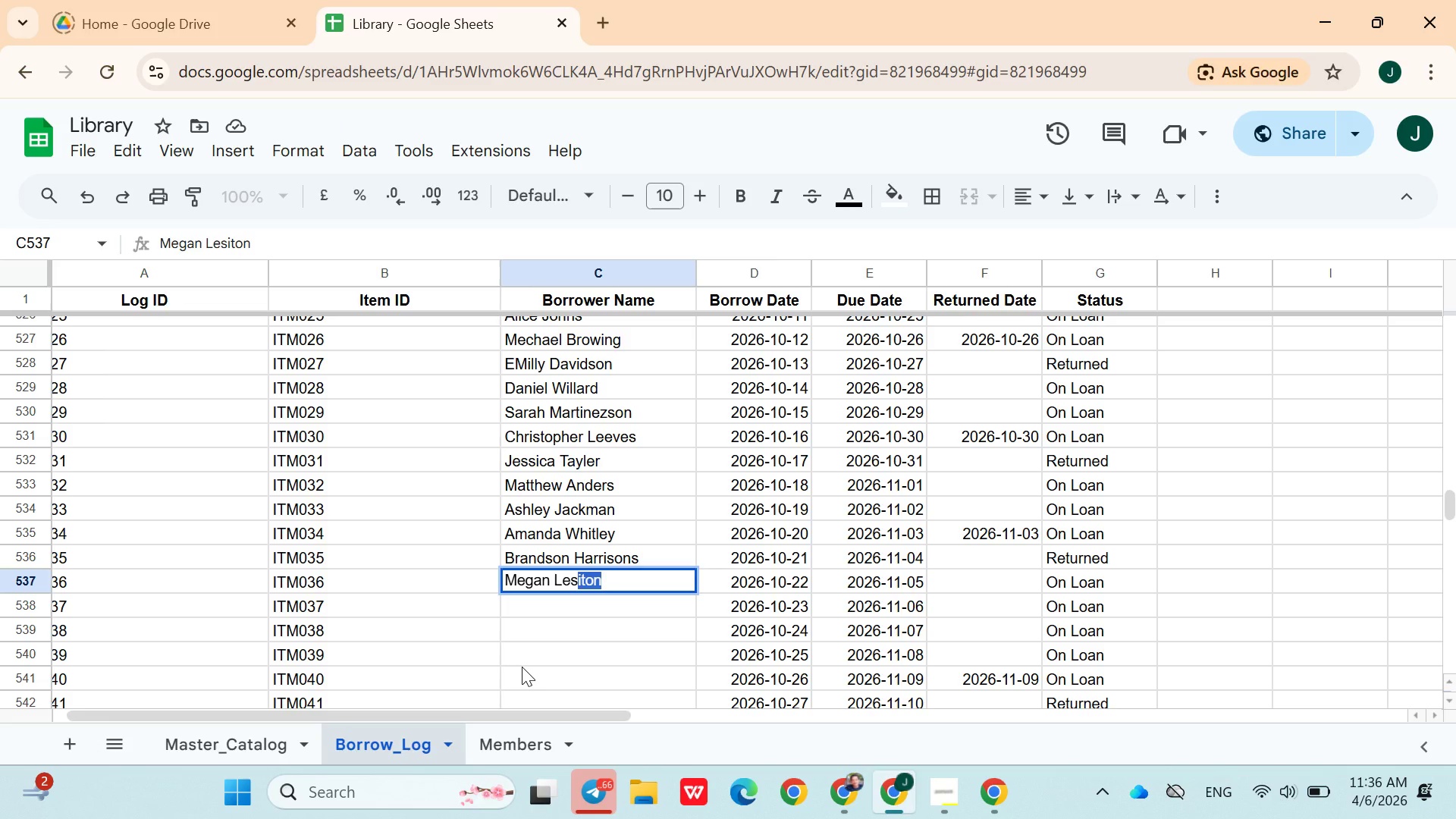 
key(ArrowDown)
 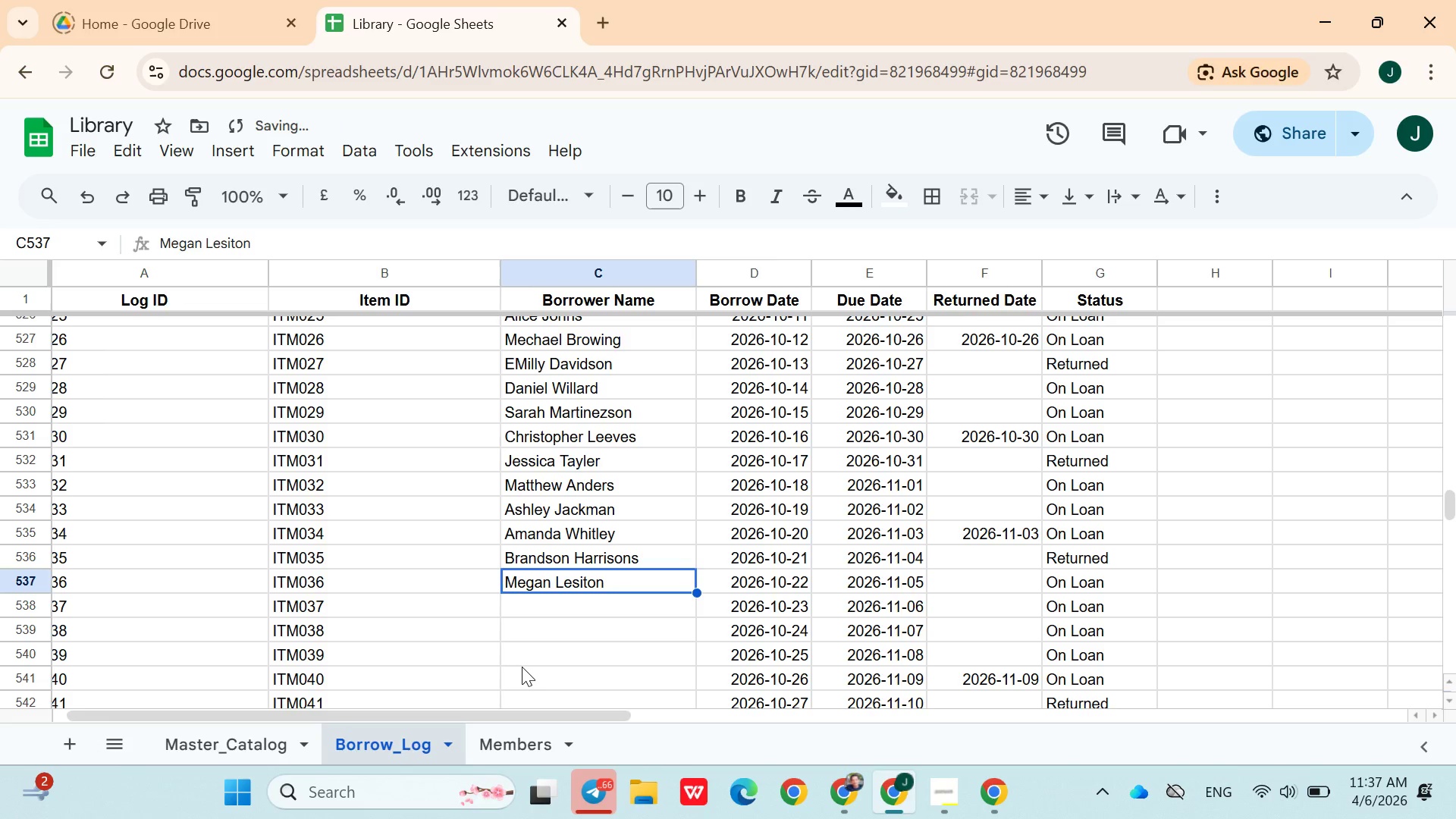 
key(ArrowUp)
 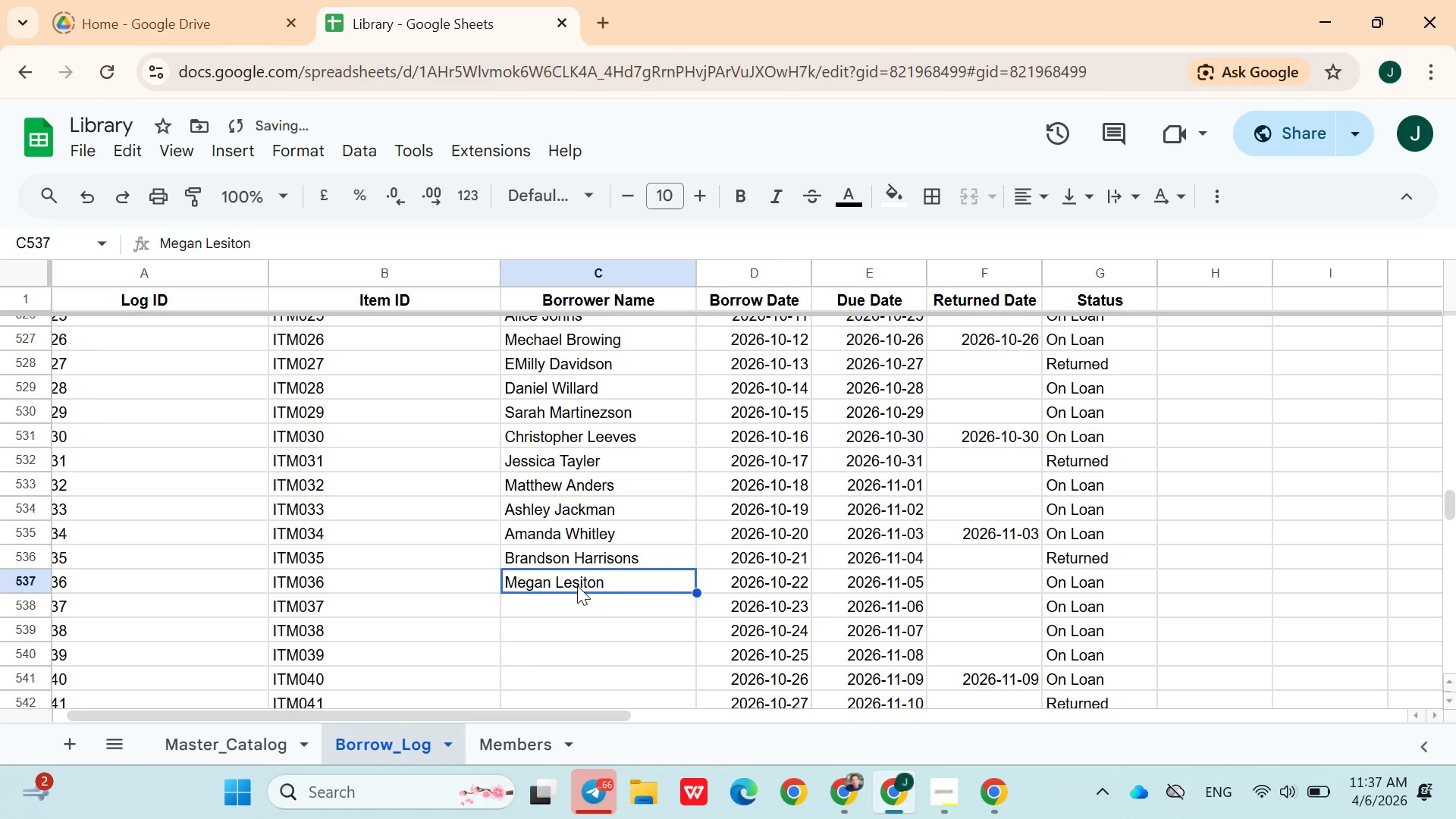 
double_click([577, 585])
 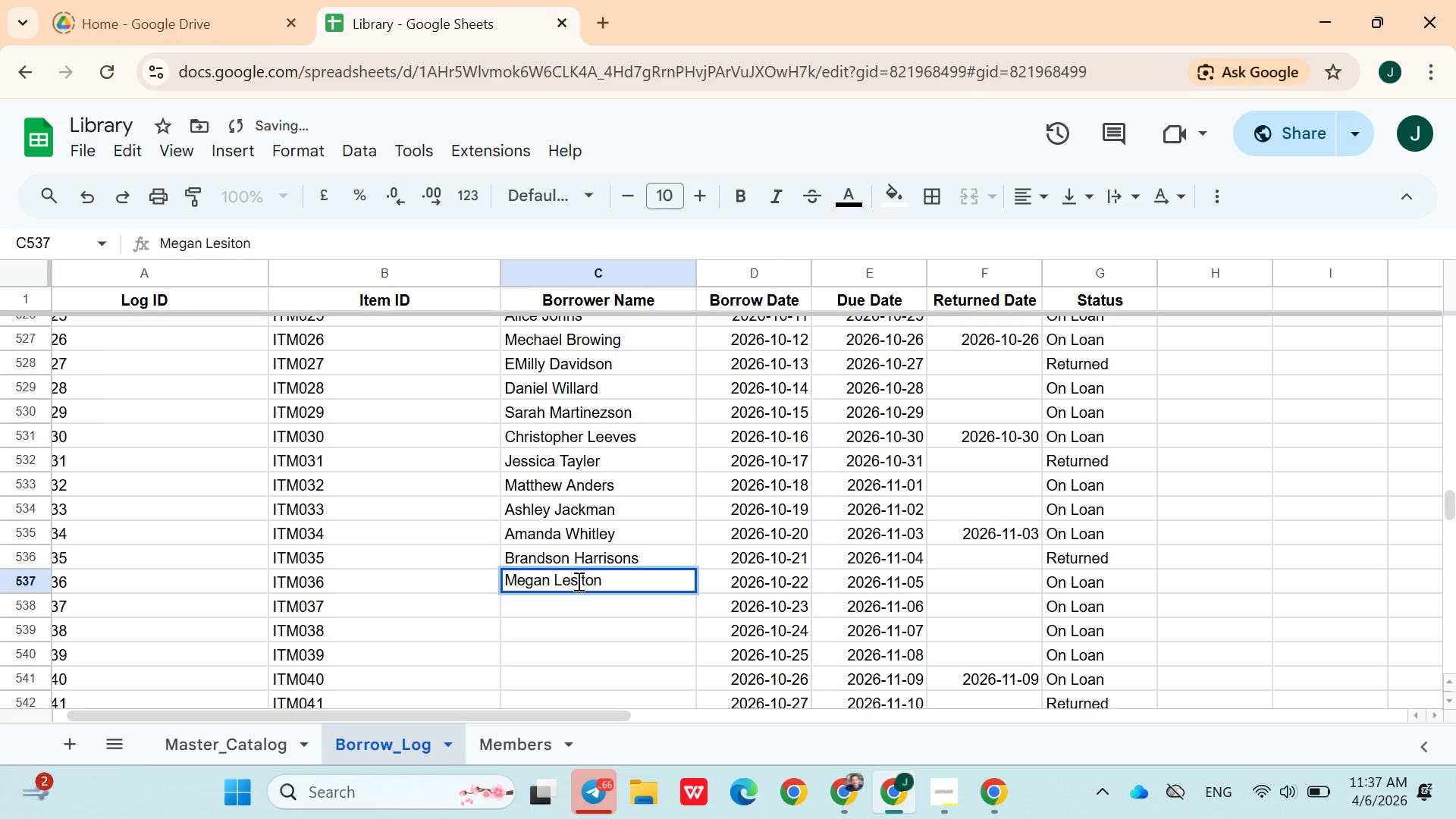 
left_click([577, 581])
 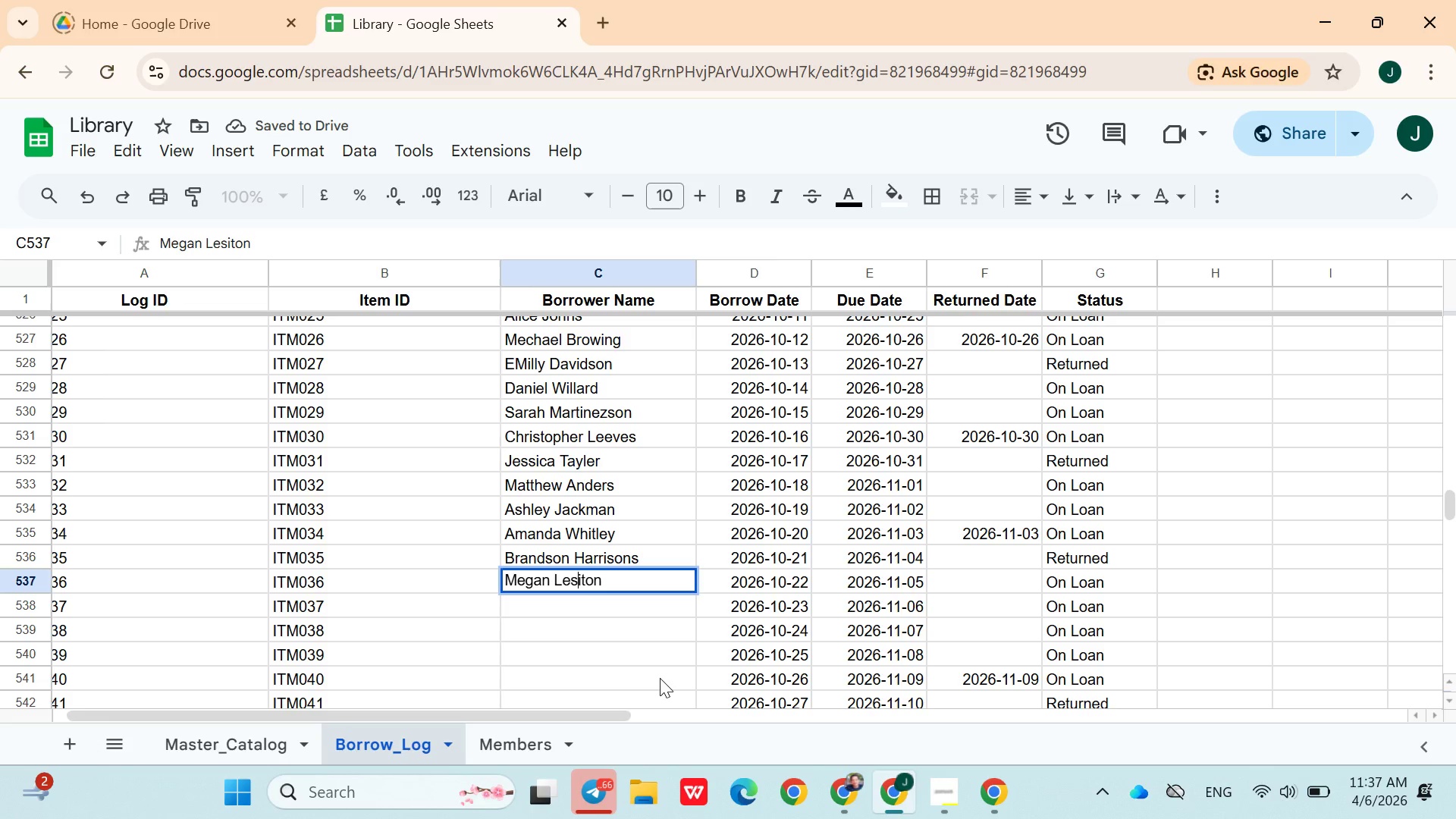 
key(ArrowLeft)
 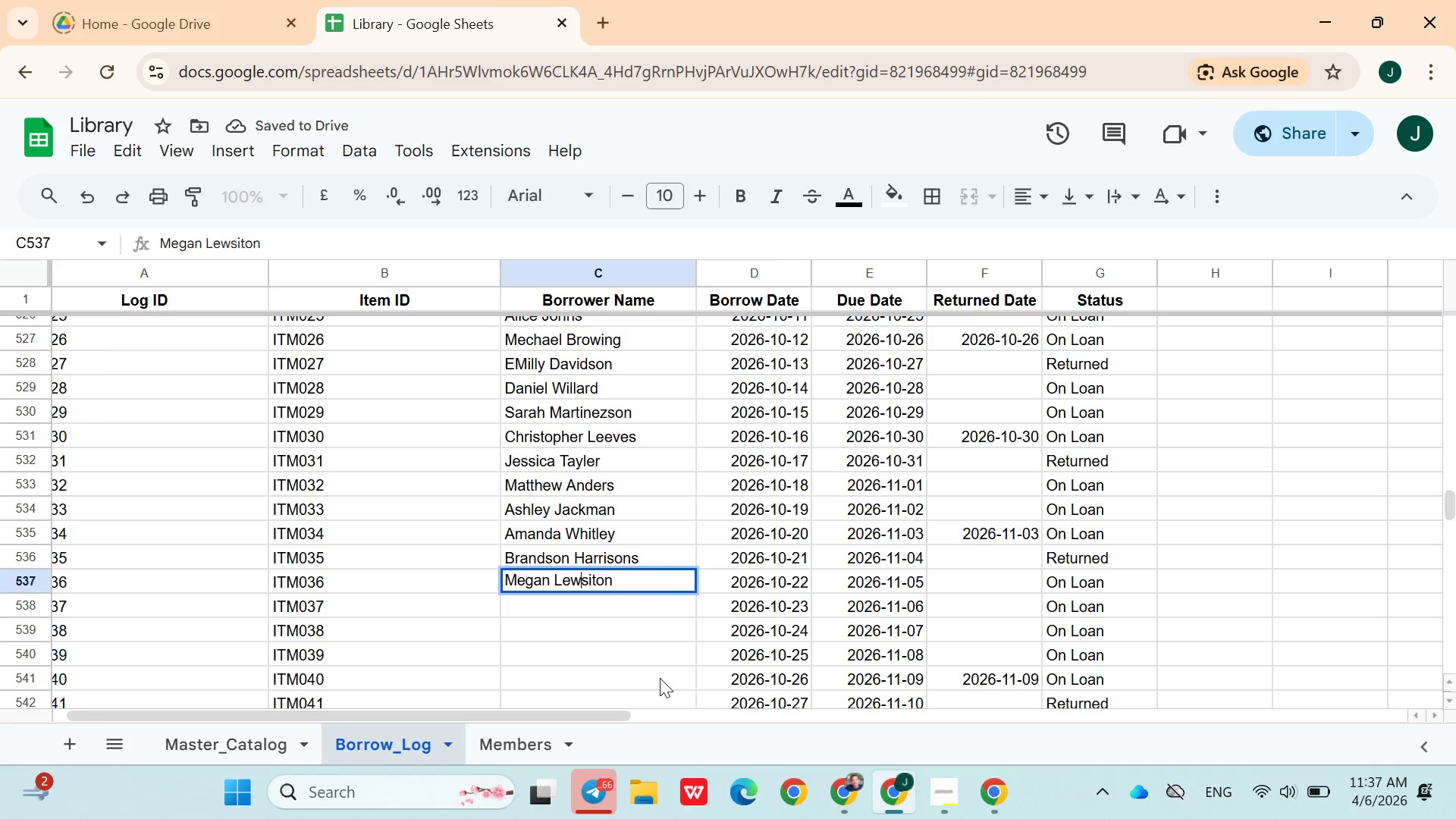 
type(wi)
 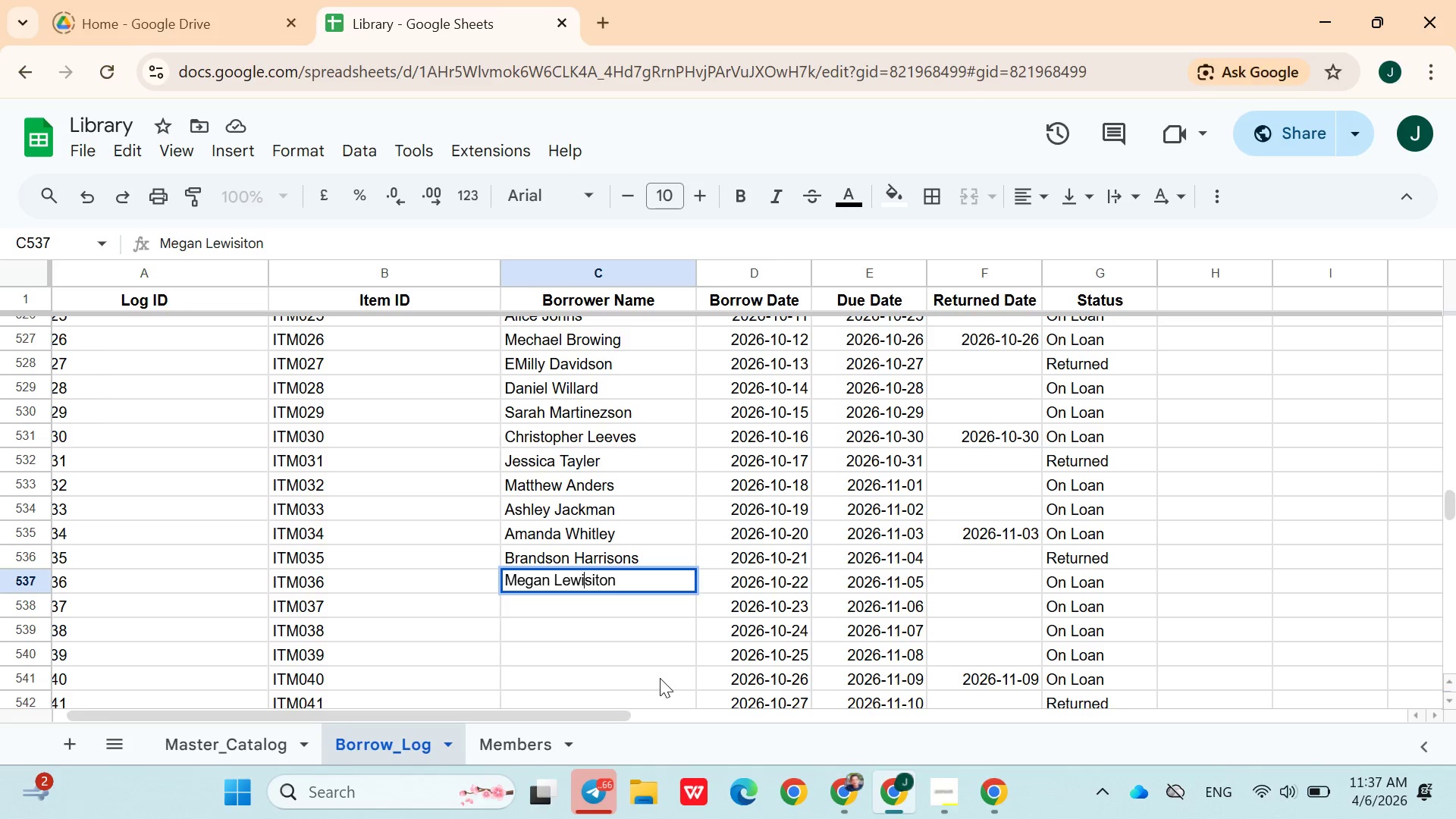 
key(ArrowDown)
 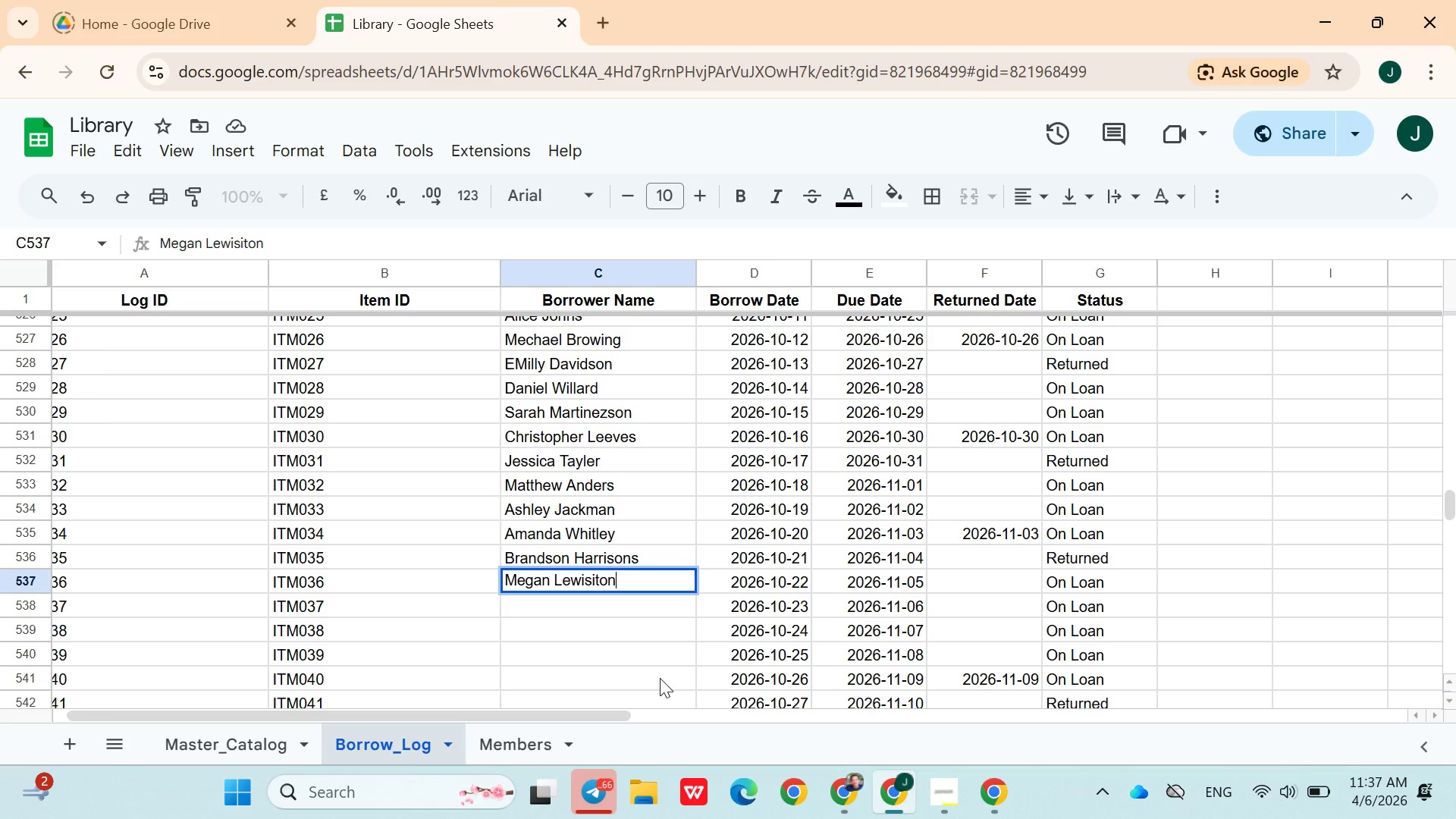 
key(ArrowDown)
 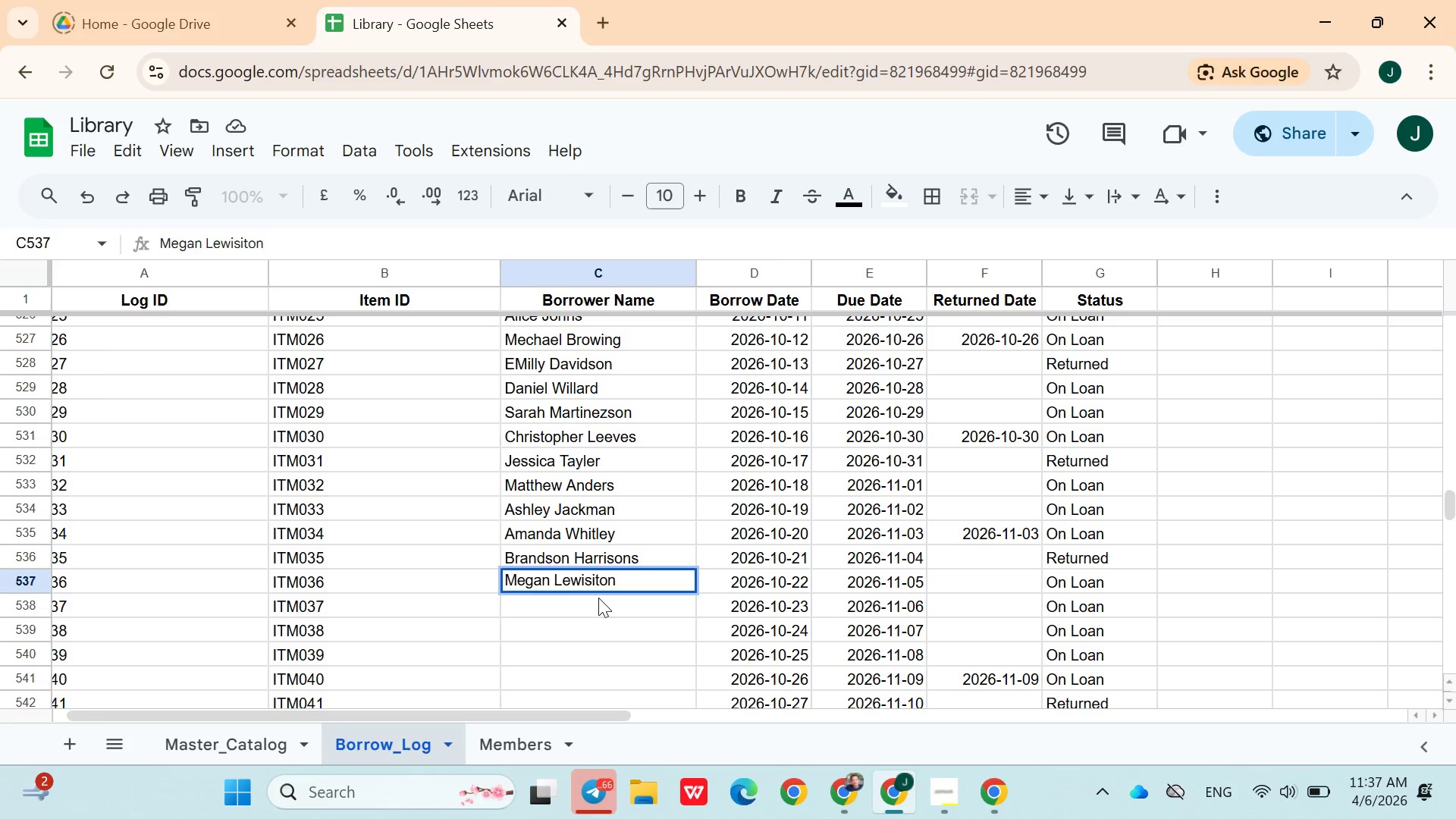 
left_click([598, 598])
 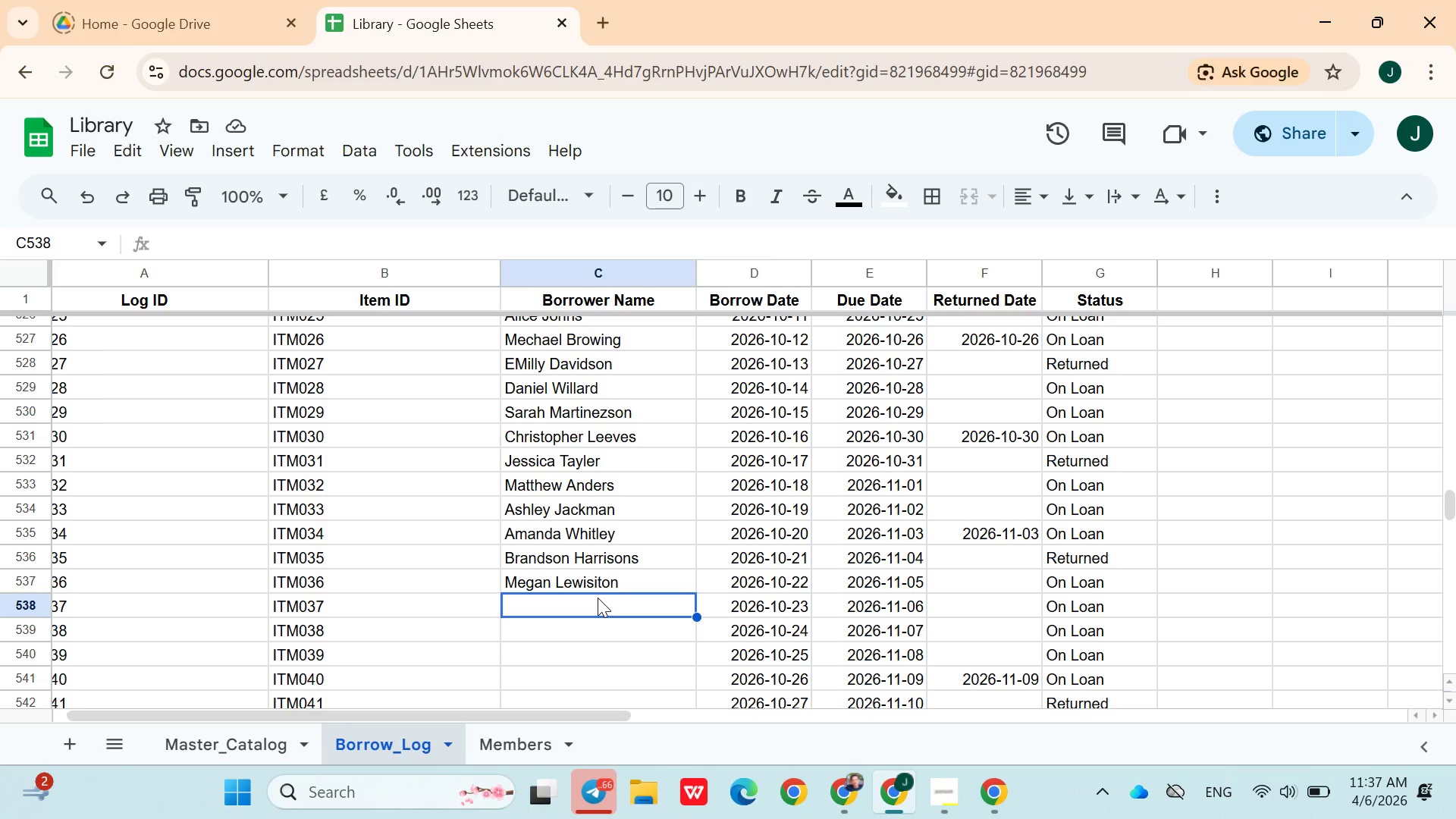 
wait(16.51)
 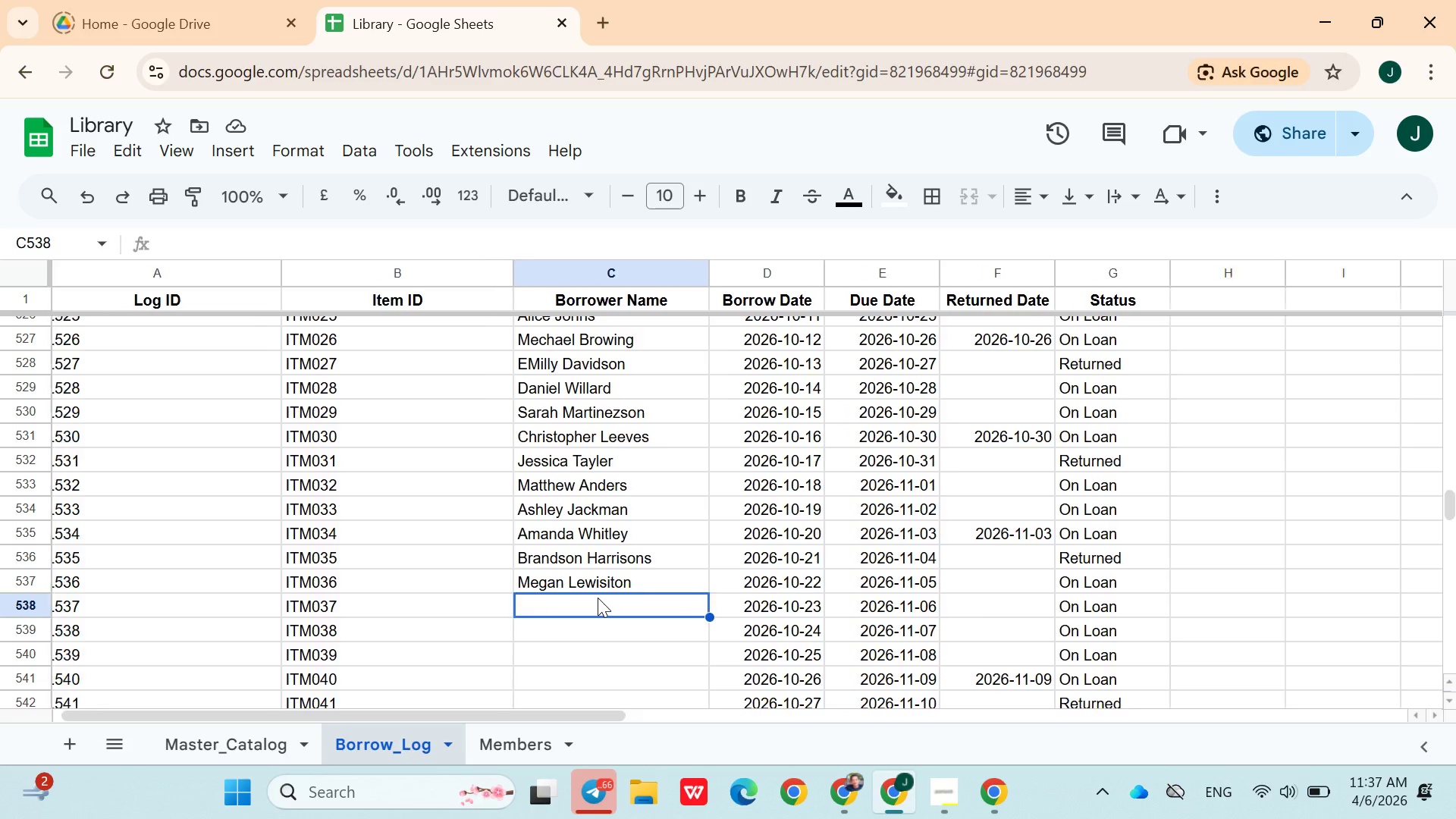 
type(Nichall=)
key(Backspace)
key(Backspace)
type(as Andrwson)
 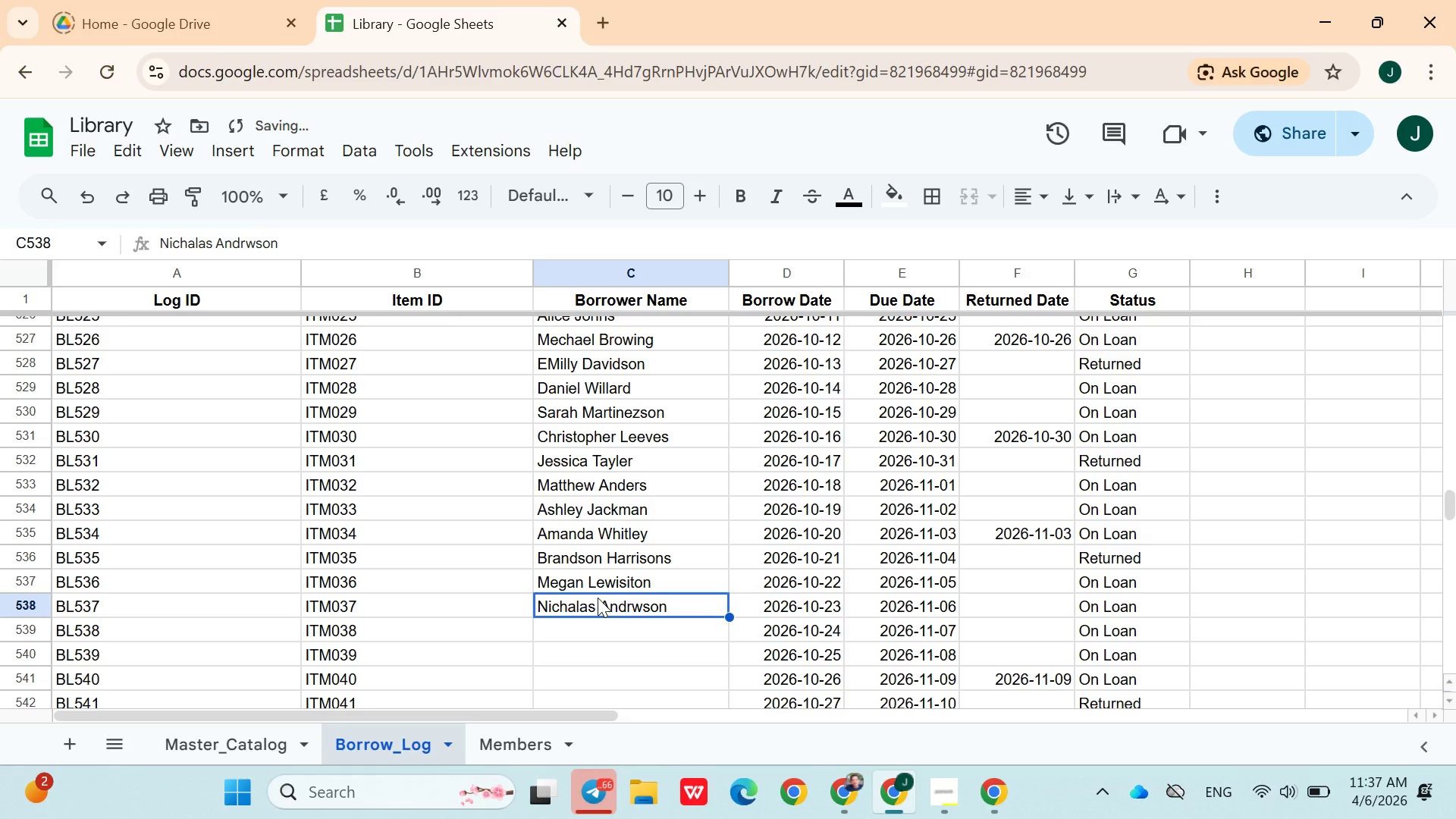 
 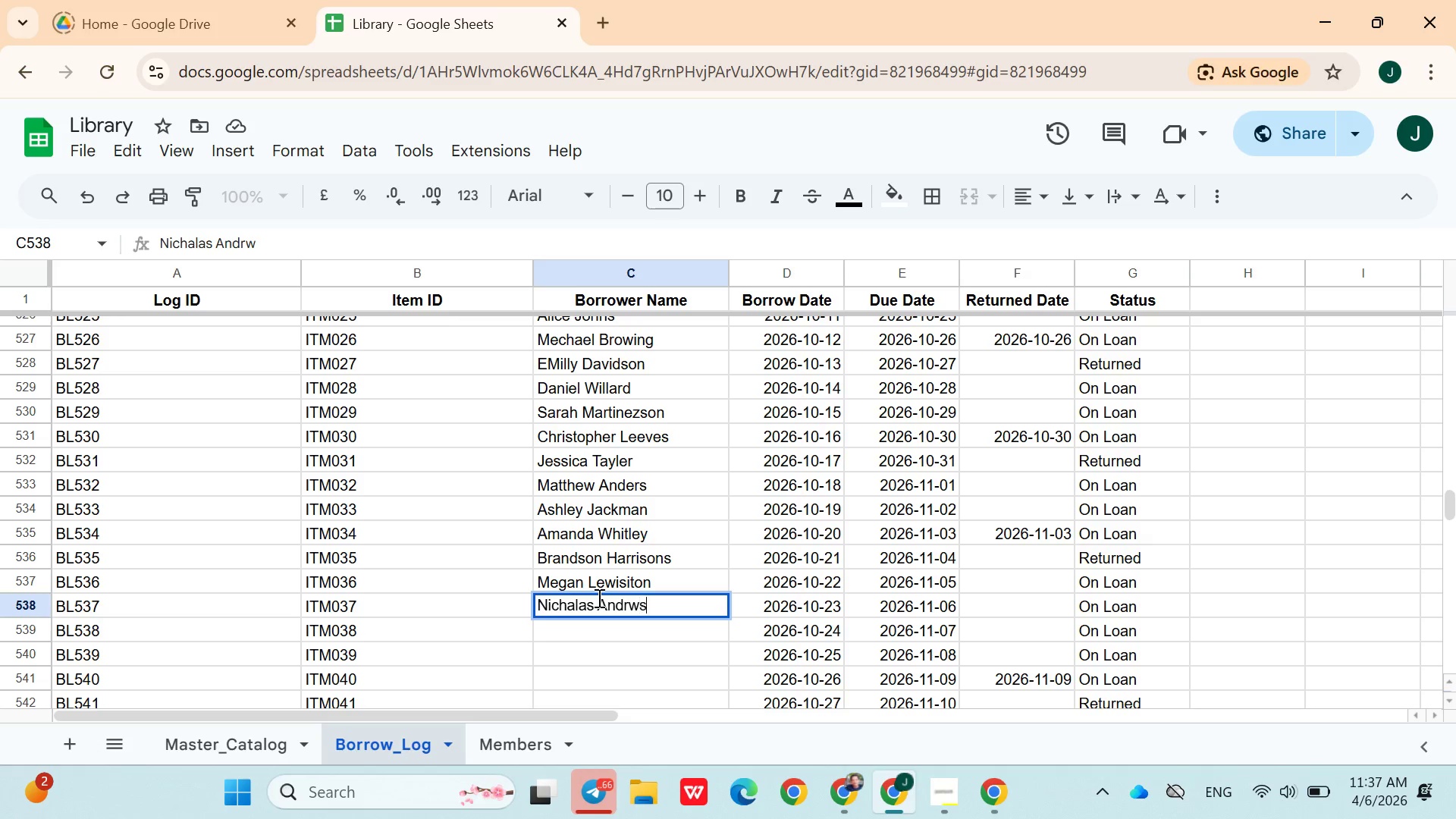 
key(ArrowUp)
 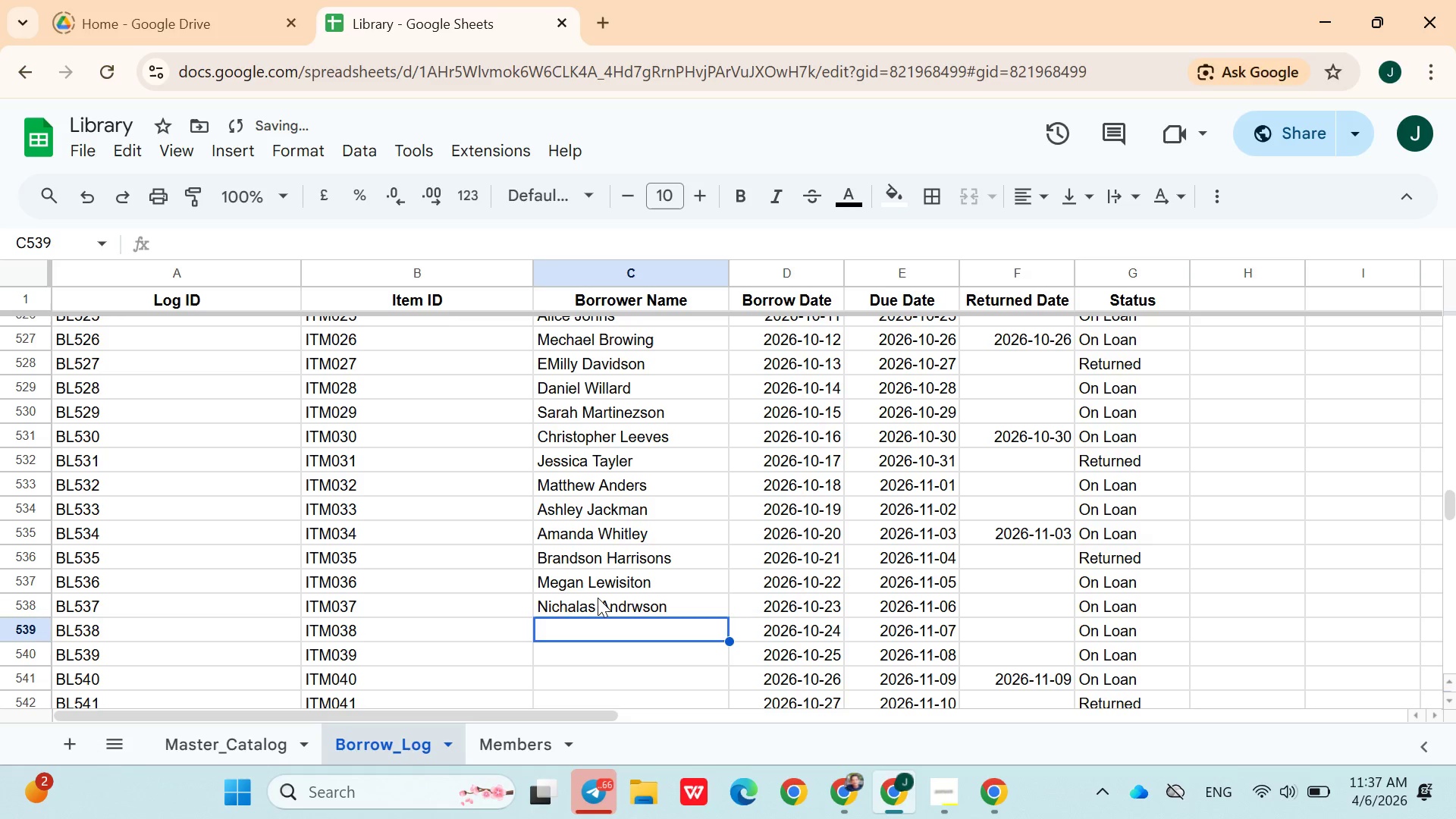 
key(ArrowDown)
 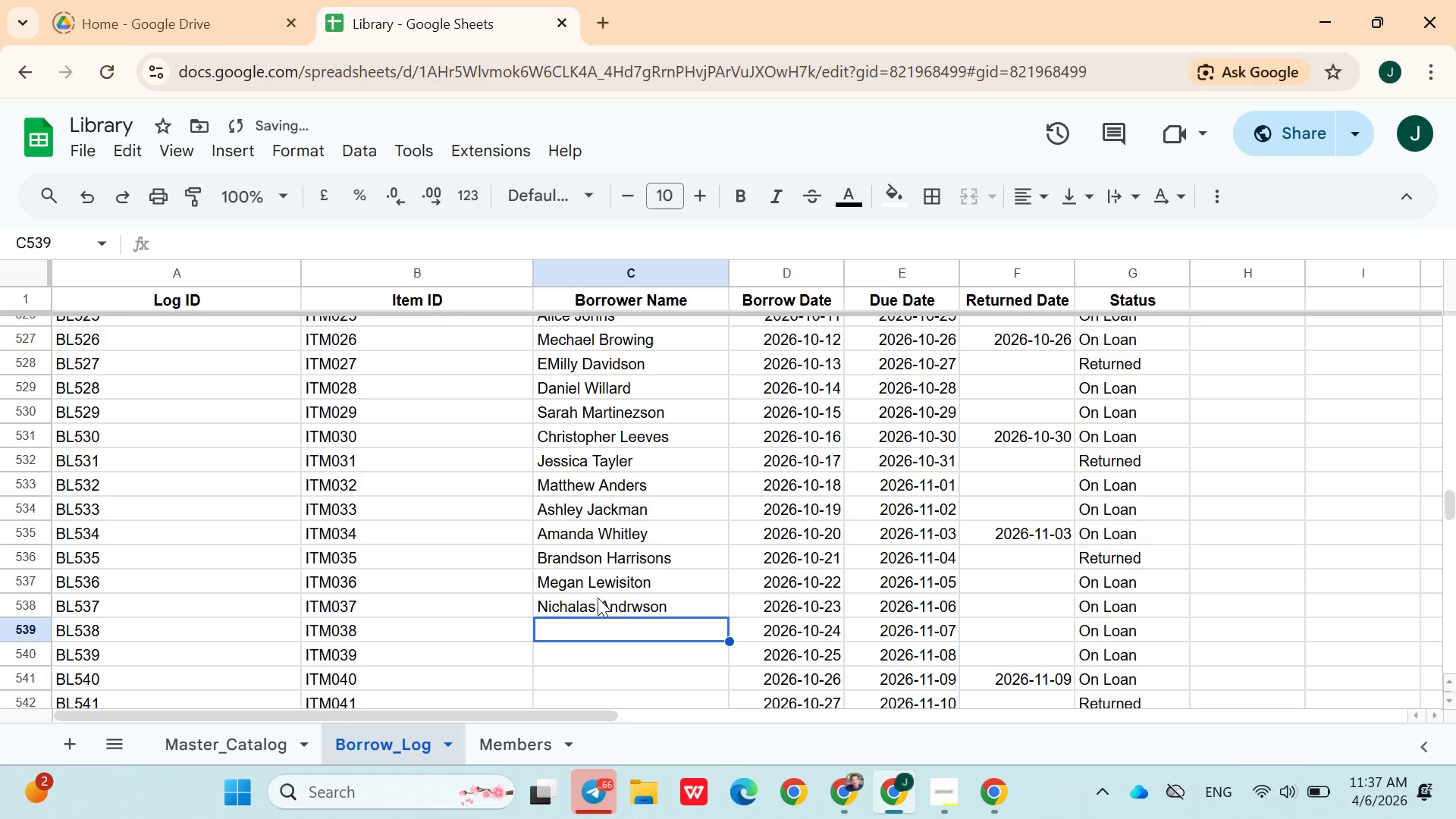 
key(ArrowDown)
 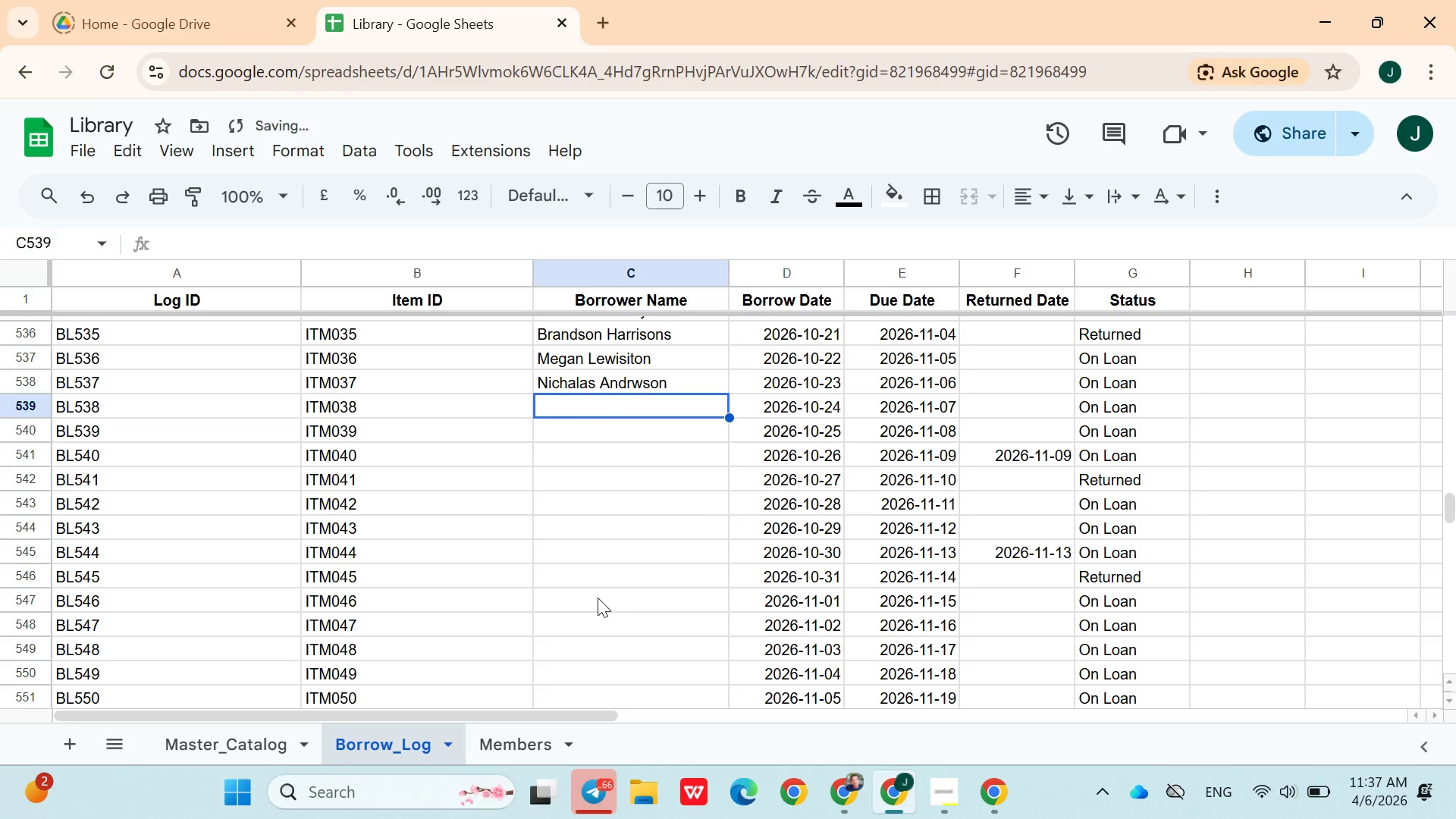 
hold_key(key=ShiftLeft, duration=1.52)
 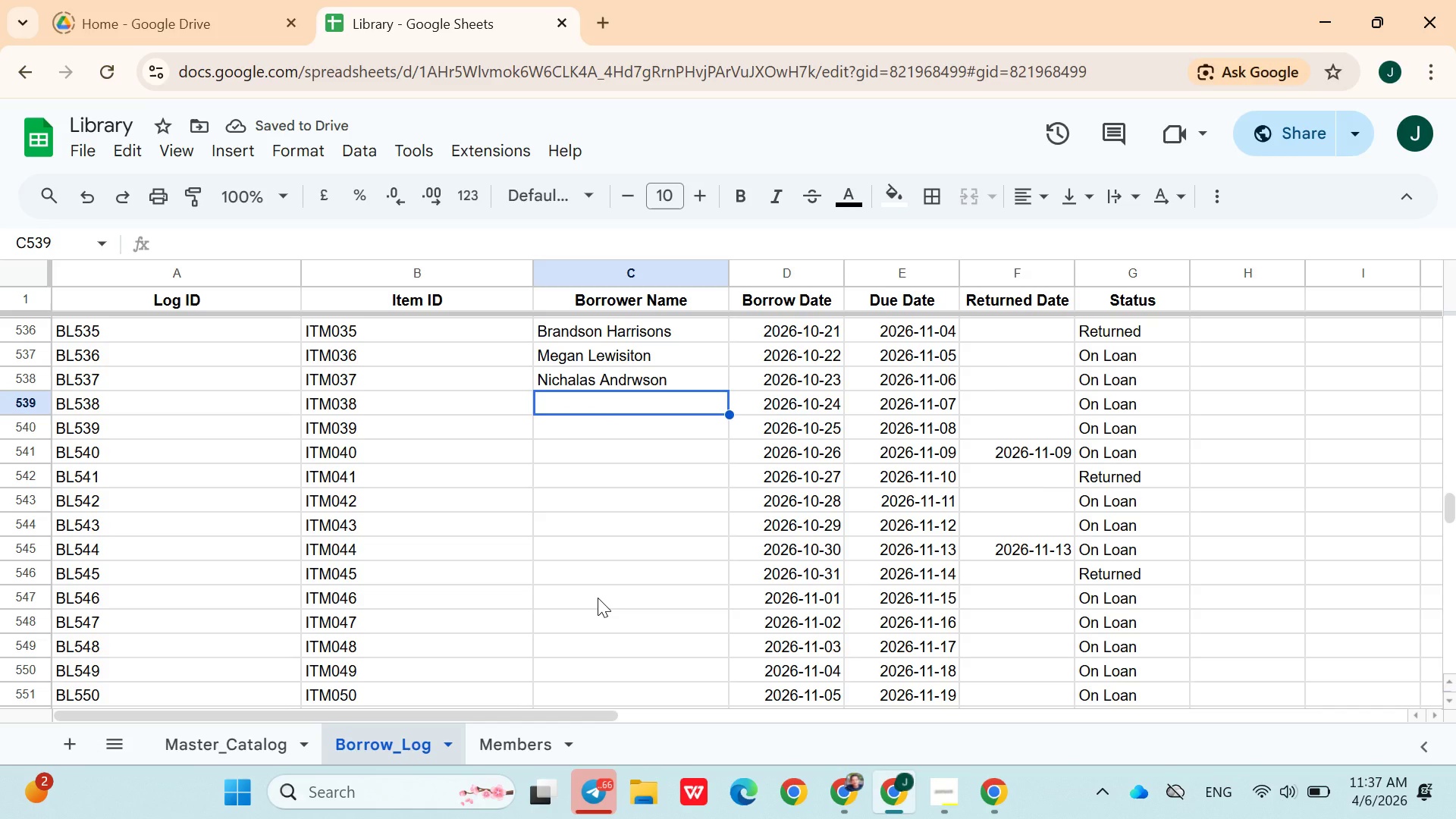 
hold_key(key=ShiftLeft, duration=1.5)
 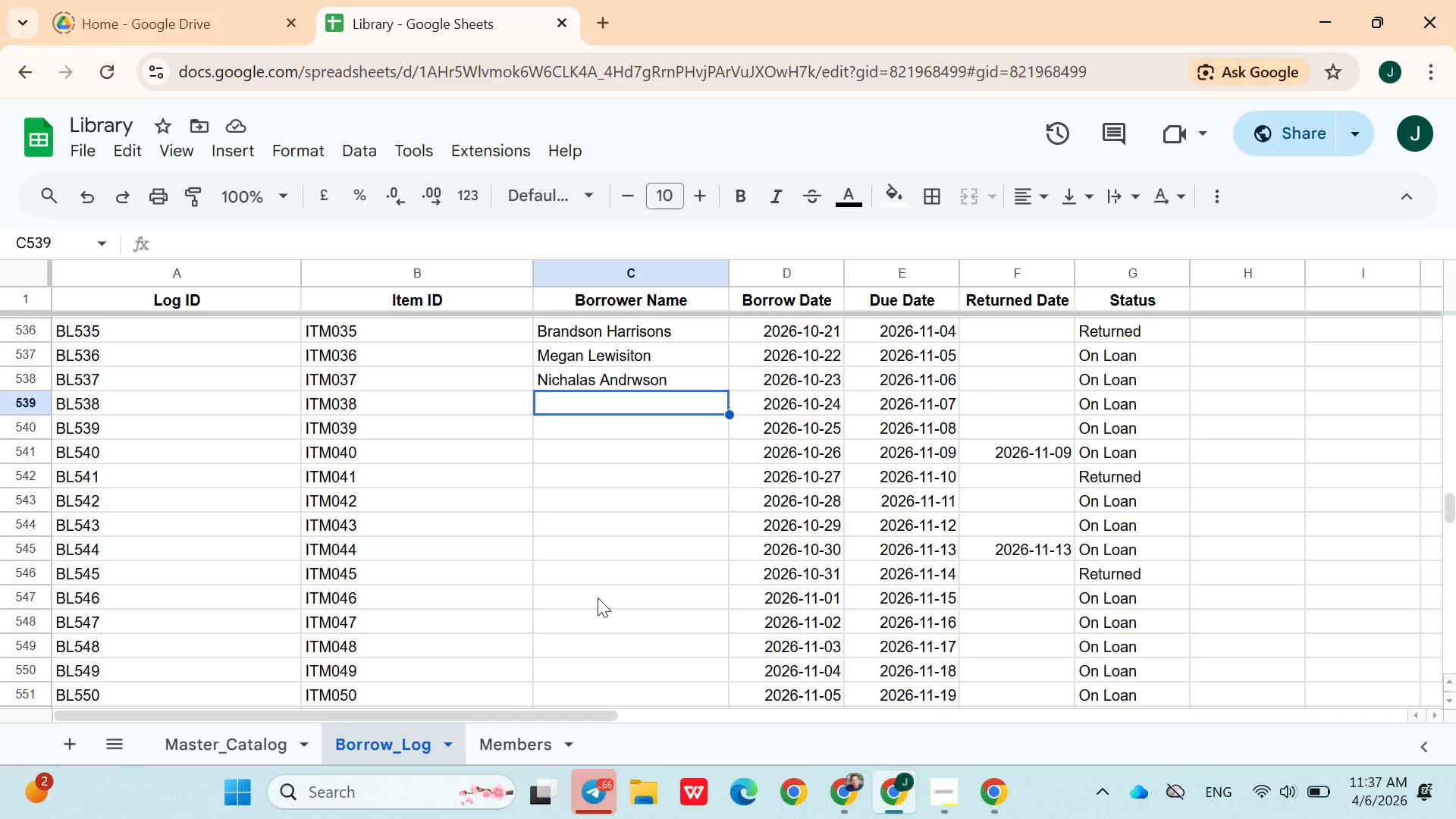 
key(Shift+L)
 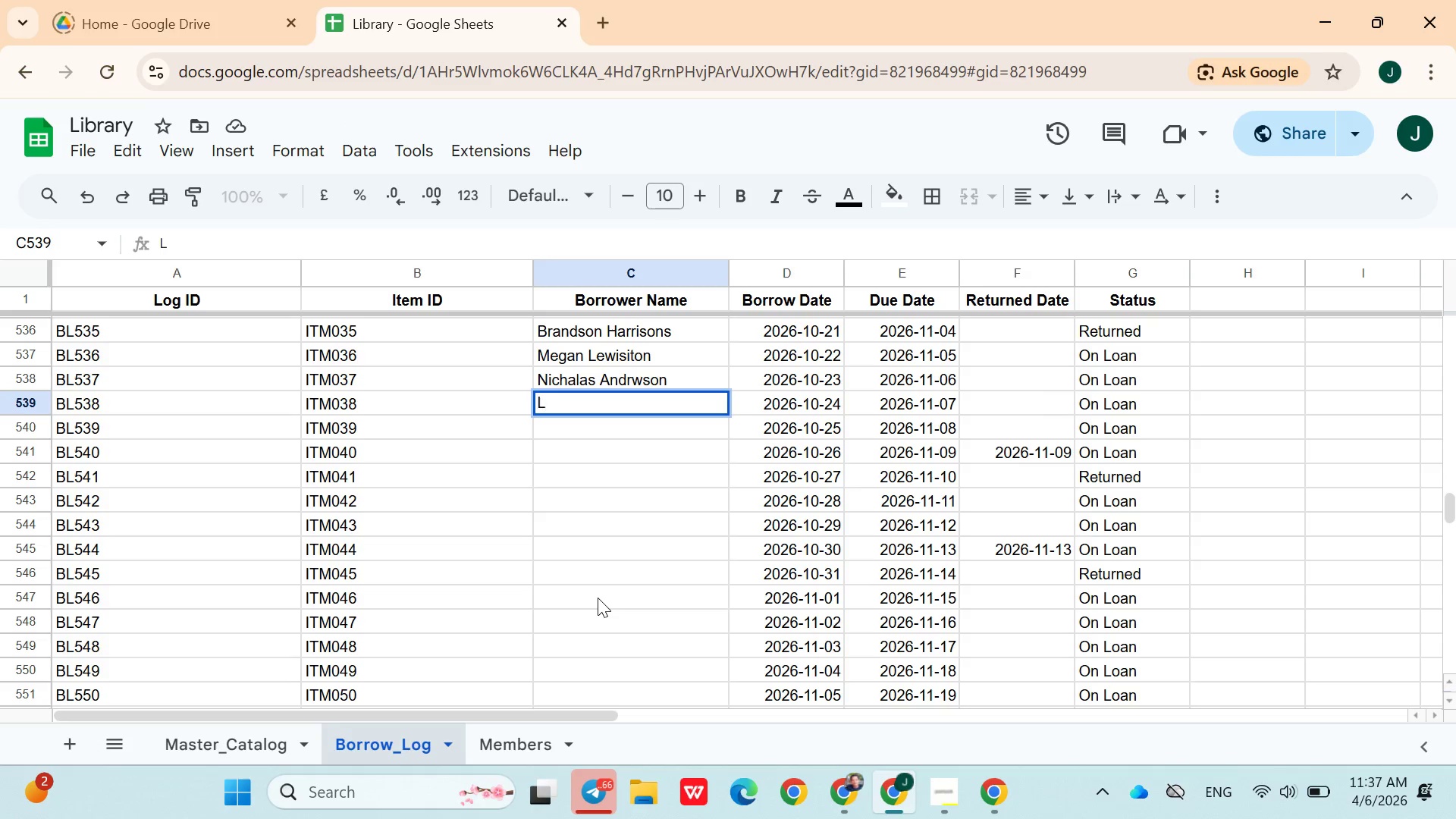 
wait(8.56)
 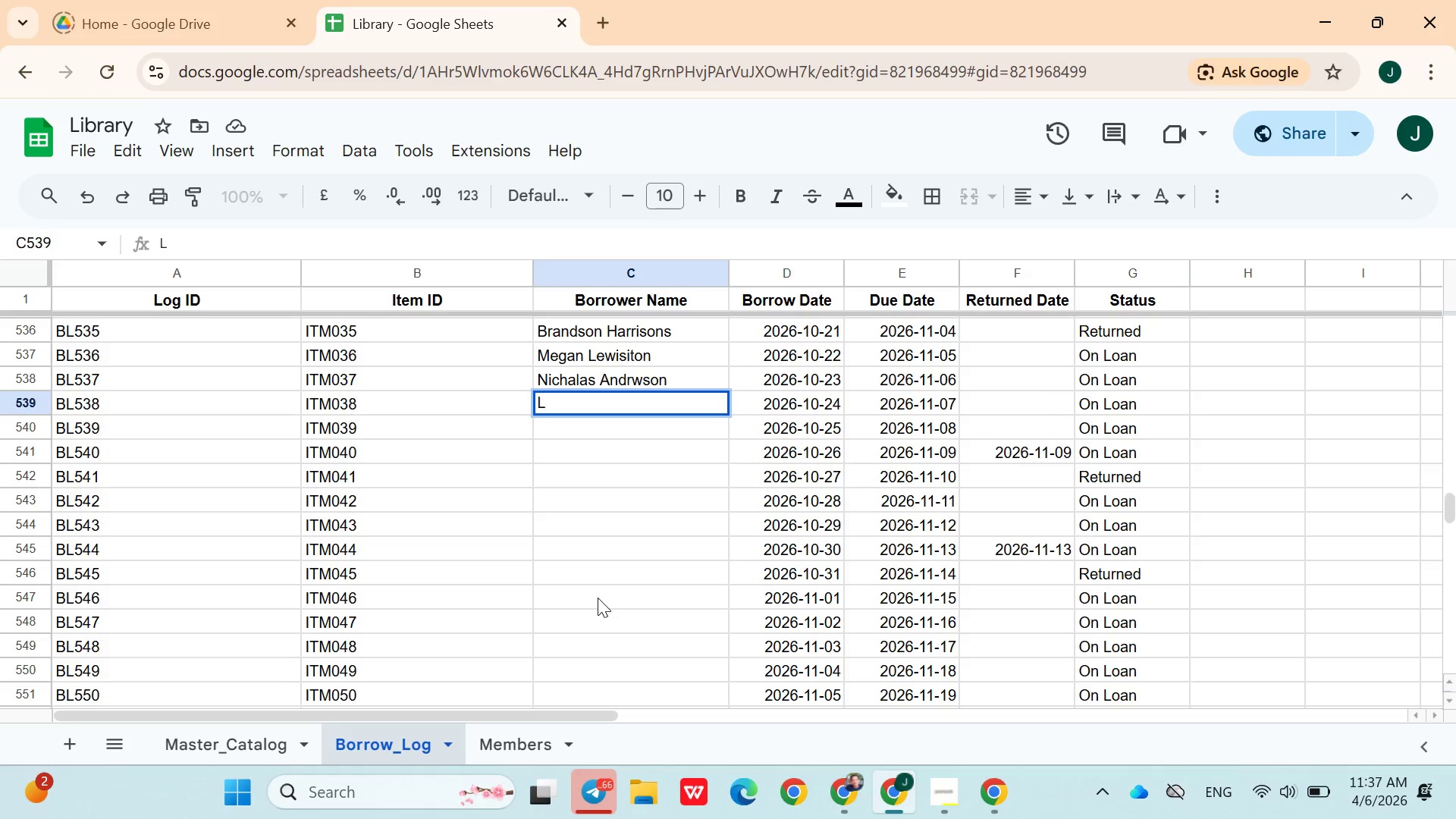 
key(Backspace)
type(Elzabeth Nelson)
 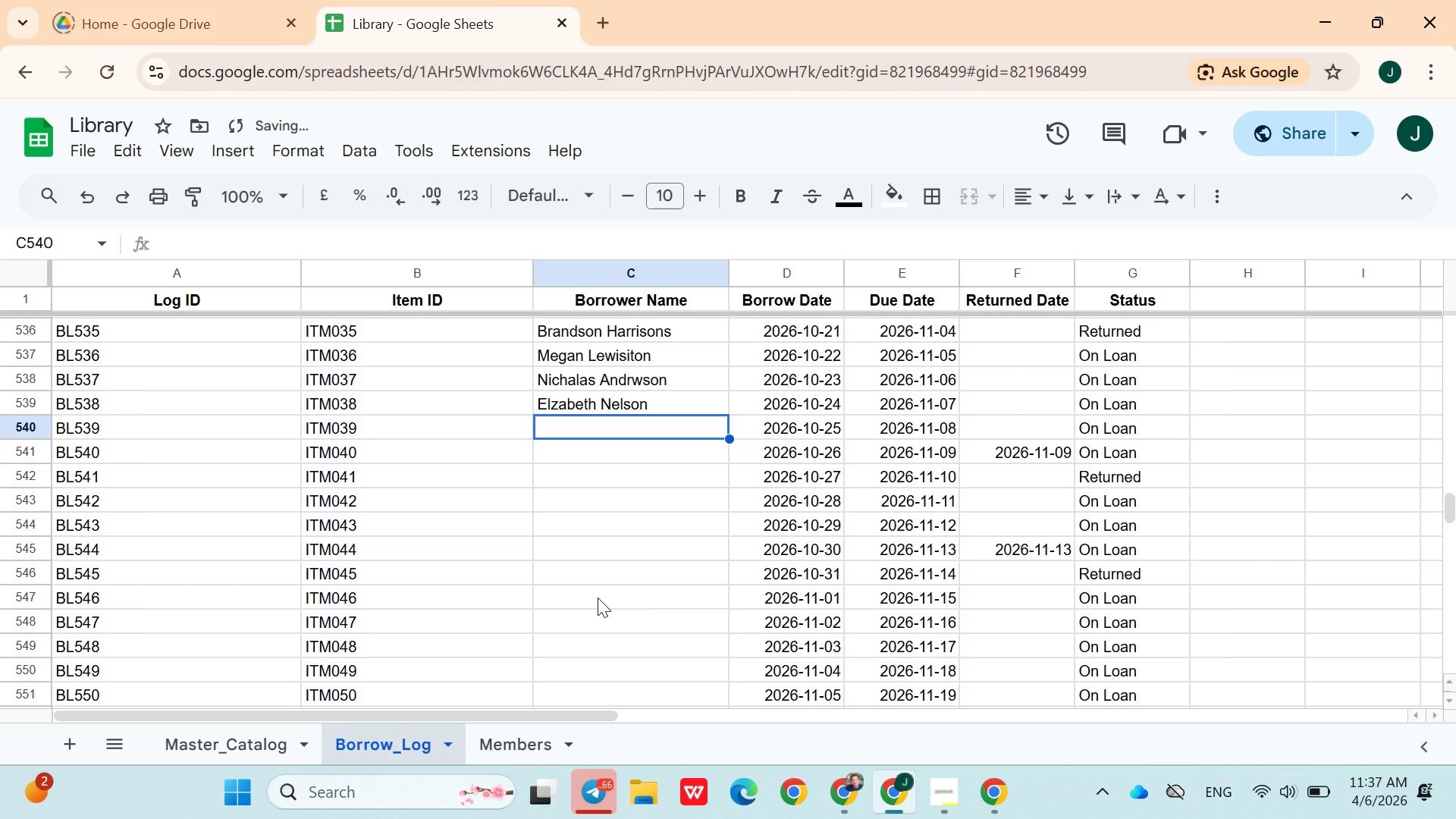 
 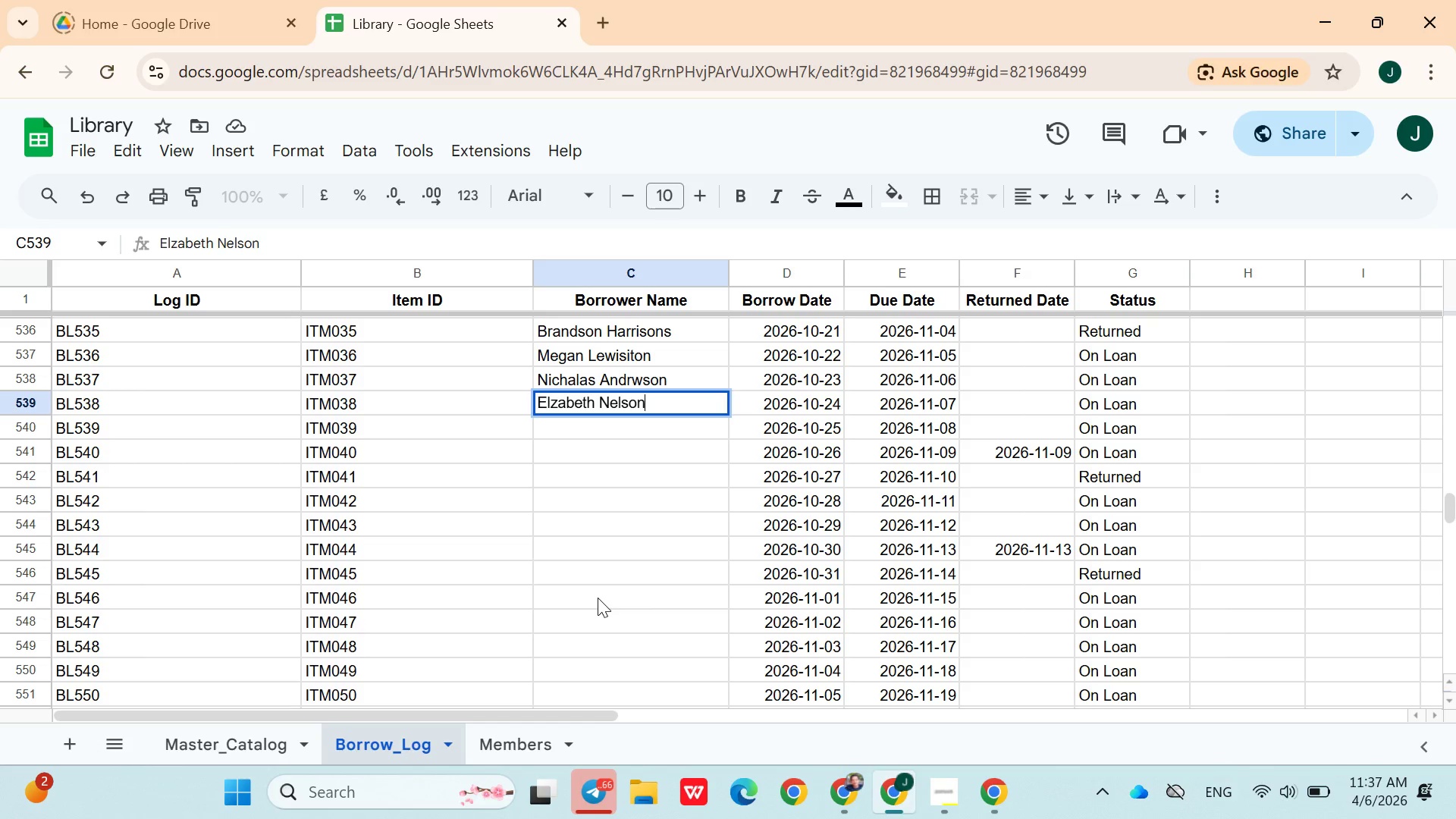 
key(ArrowDown)
 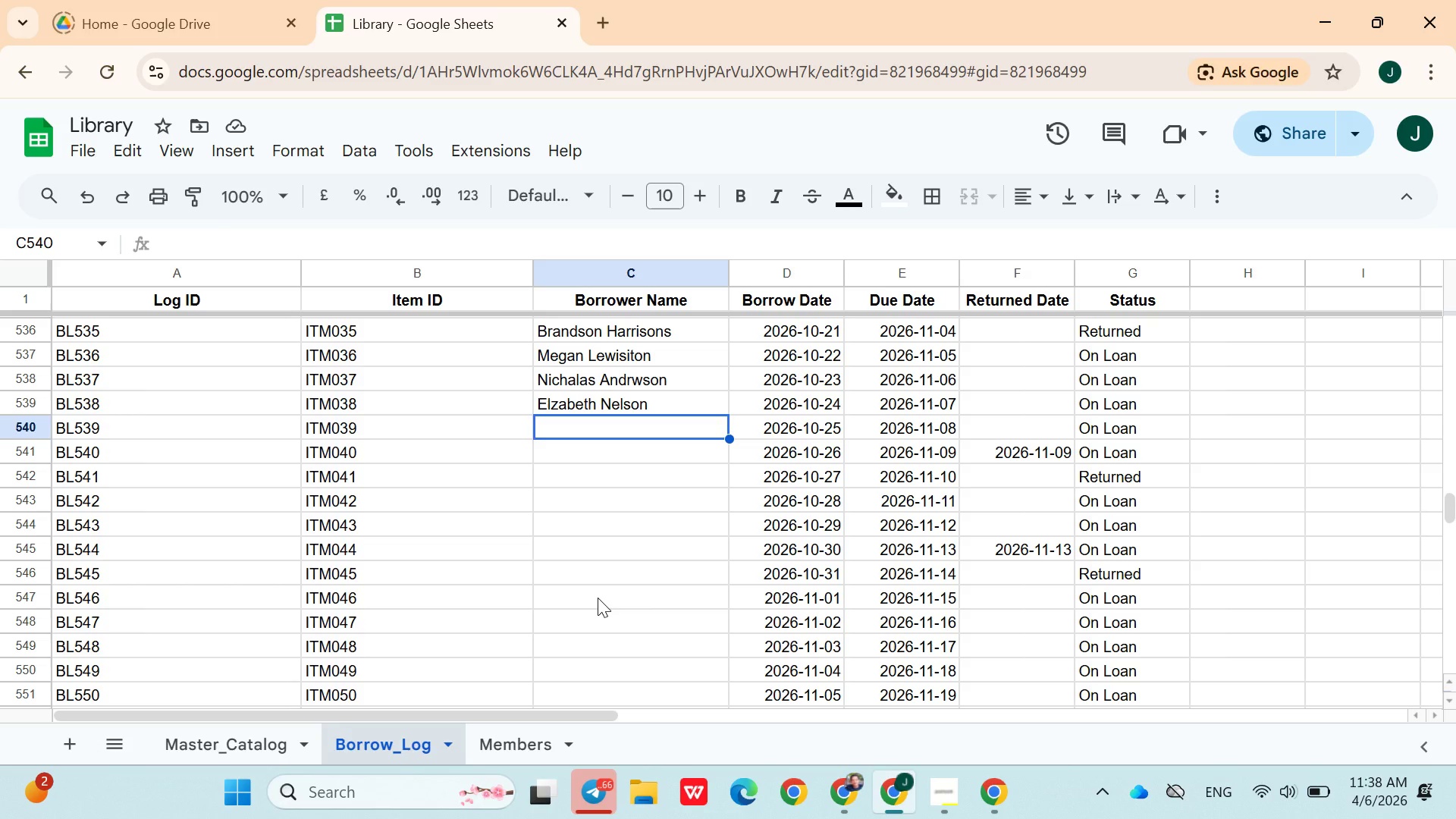 
wait(7.5)
 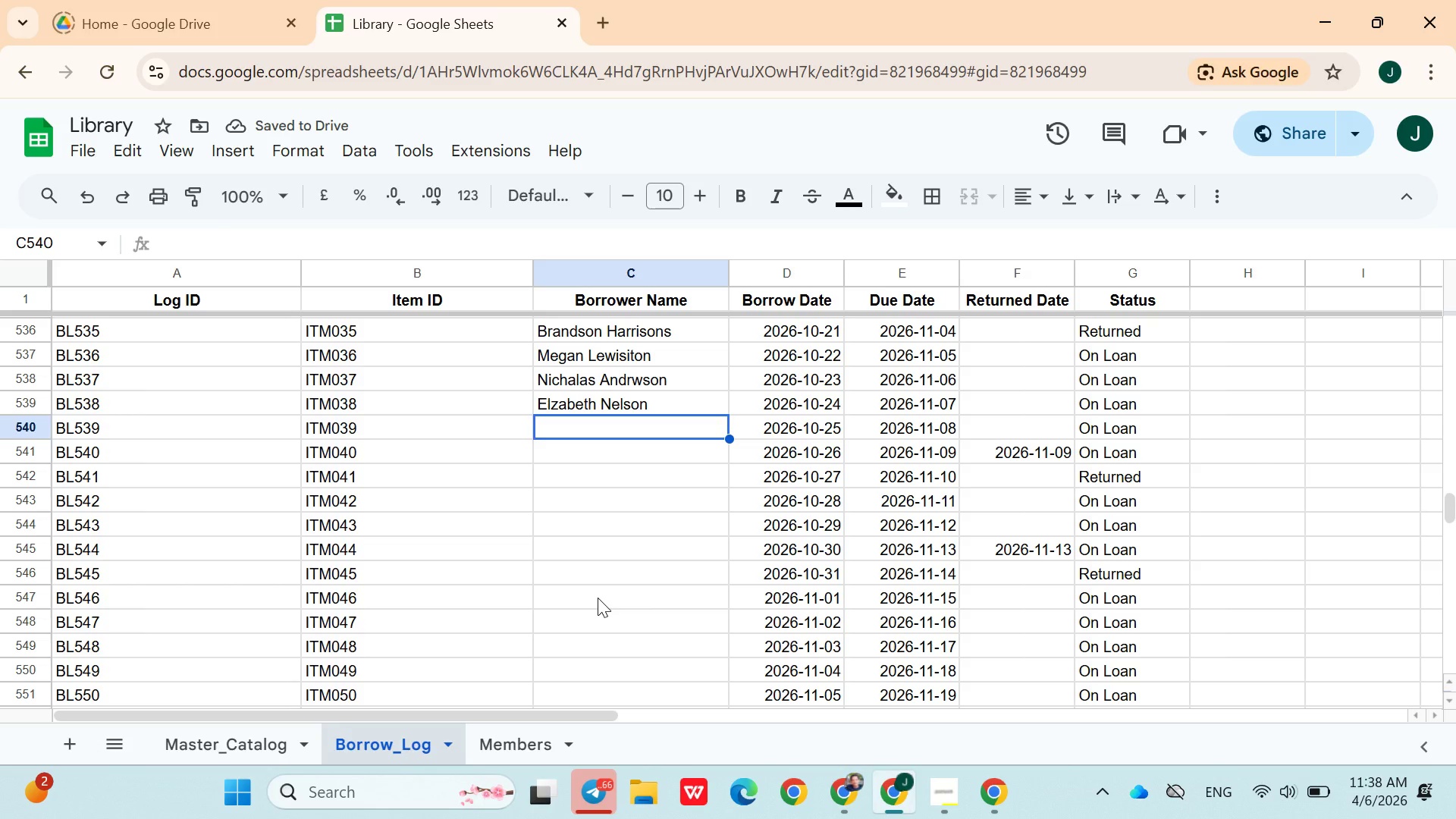 
type(Anthony Mandela)
 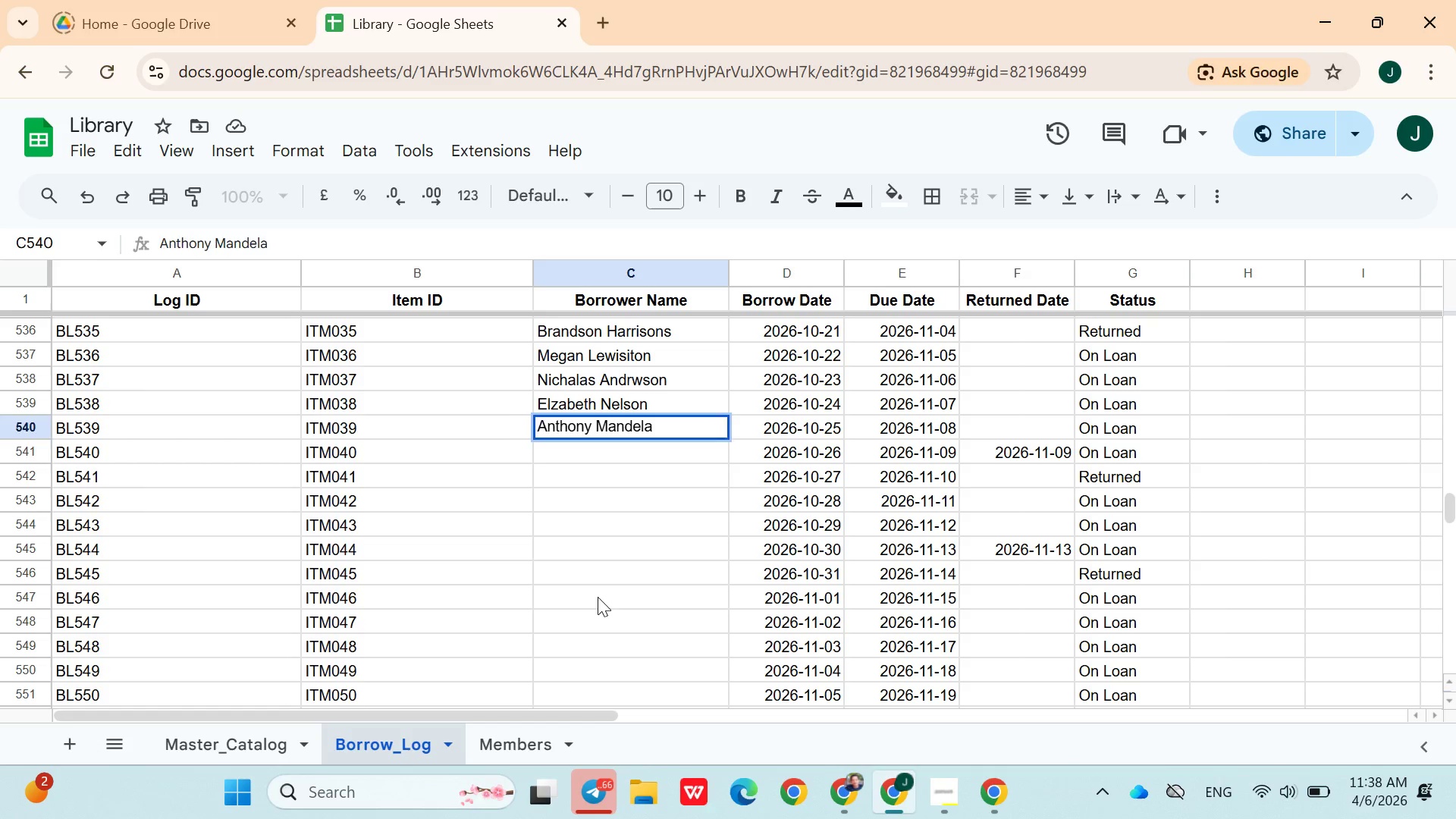 
 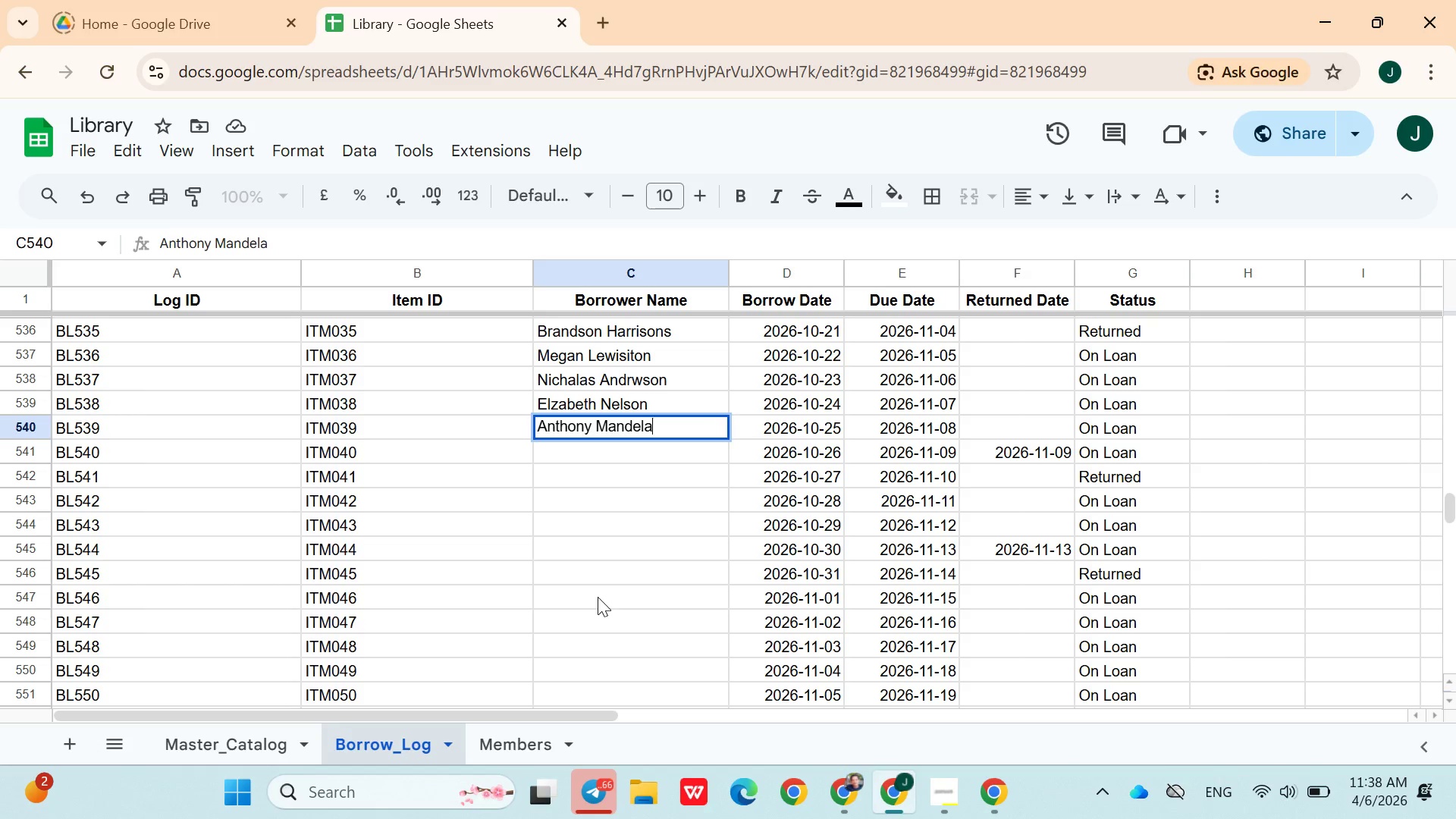 
key(ArrowDown)
 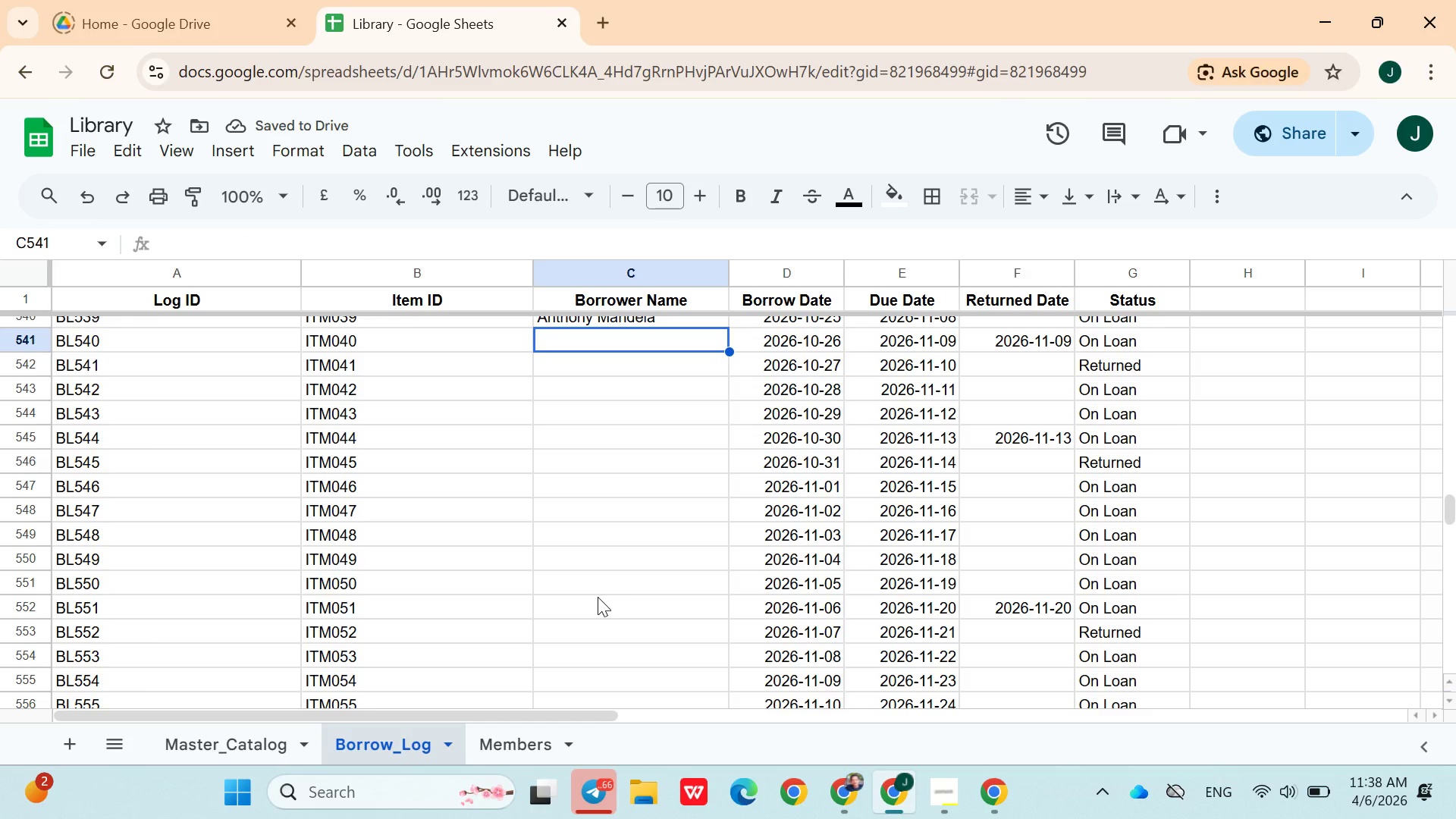 
wait(10.49)
 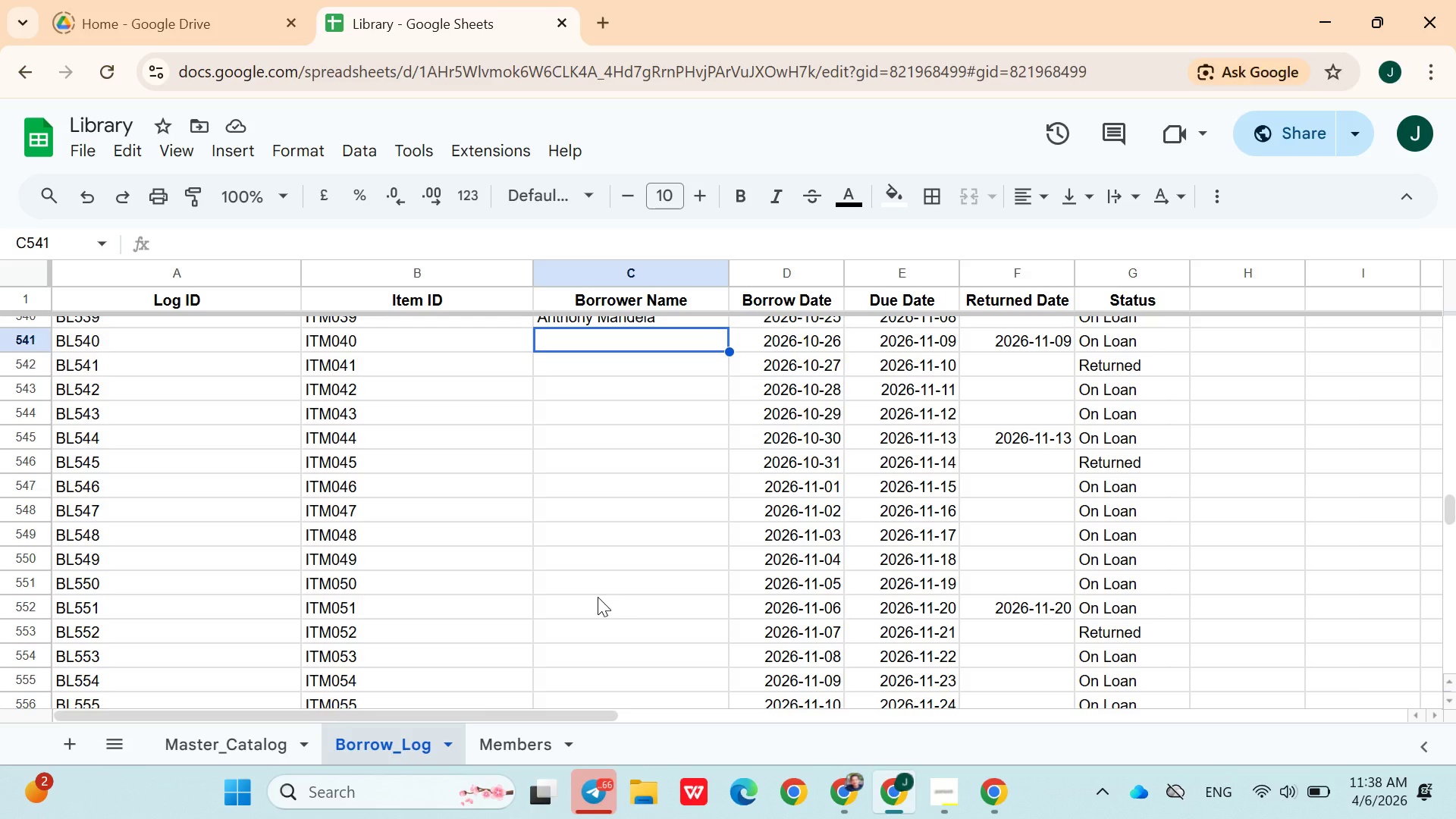 
key(Shift+A)
 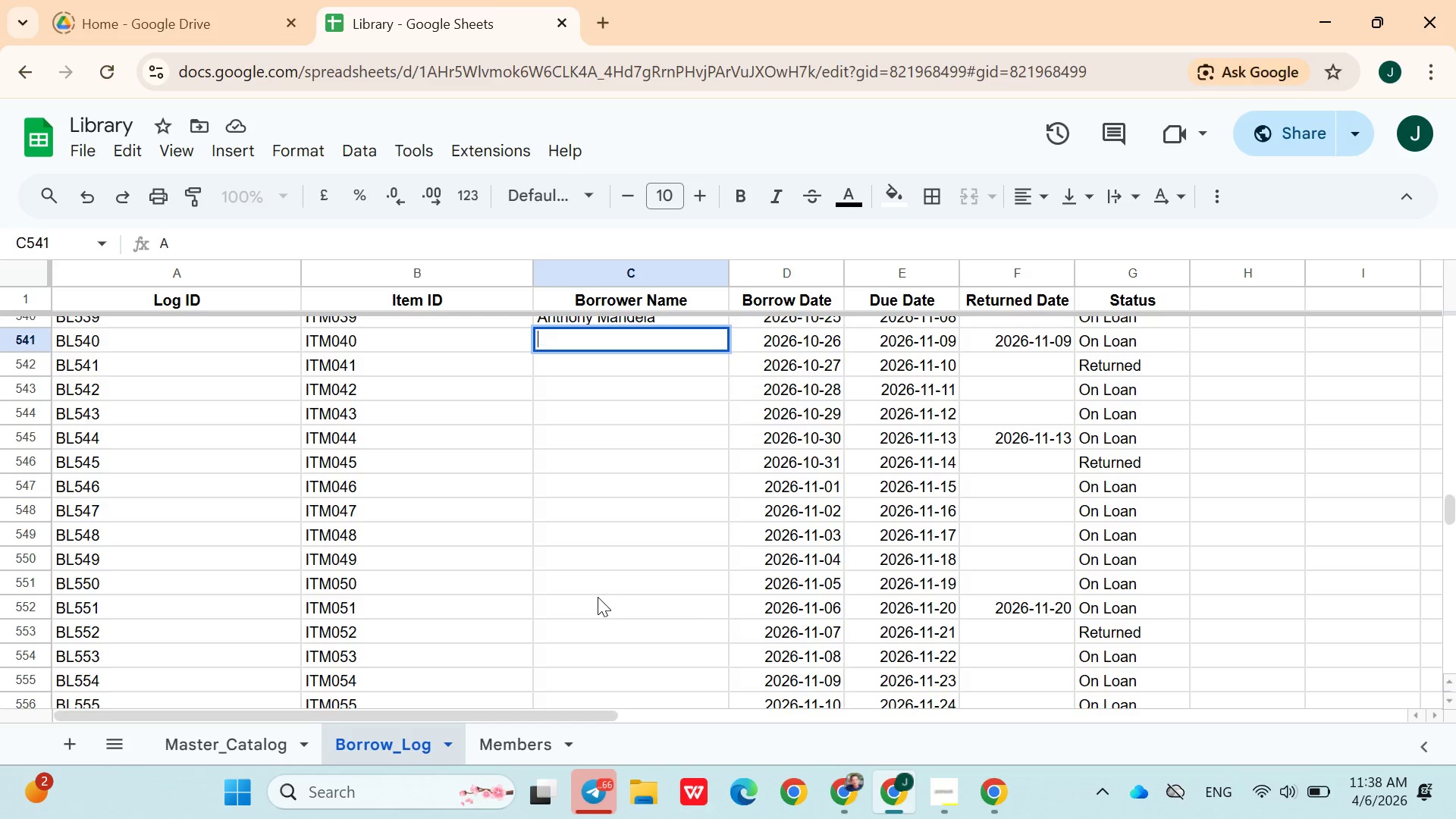 
key(Backspace)
 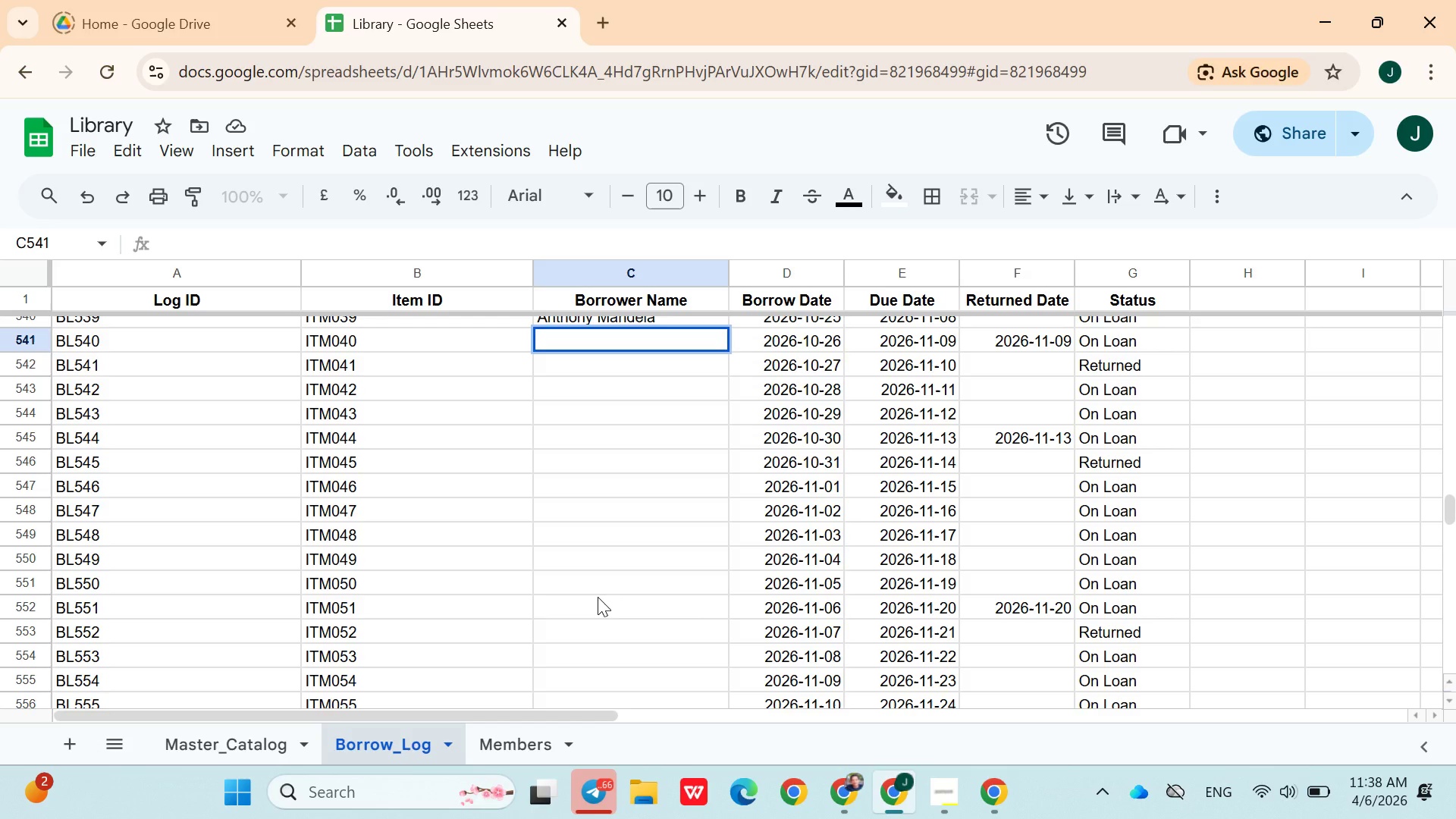 
wait(11.17)
 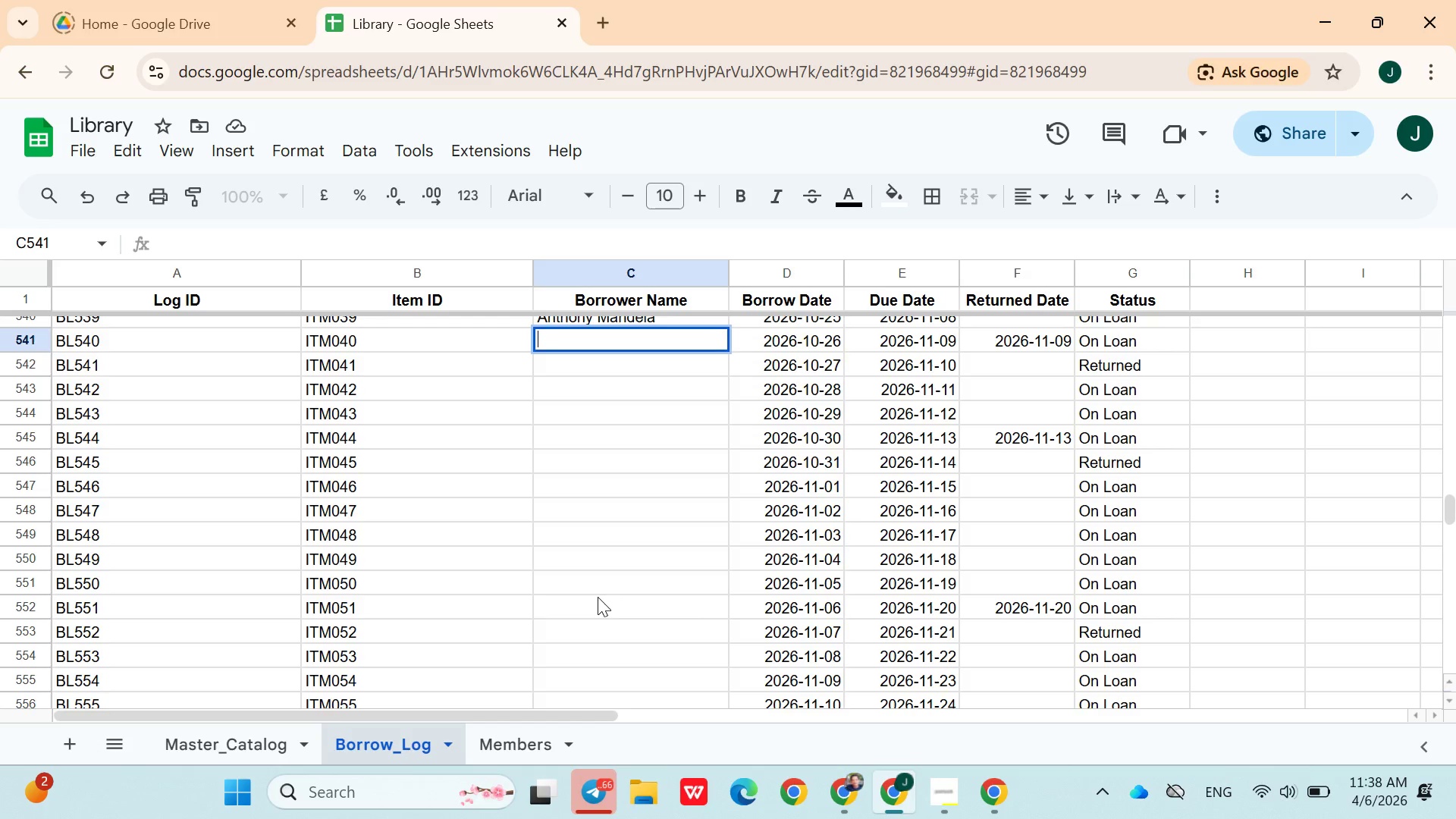 
type(Stephn)
key(Backspace)
type(anie )
 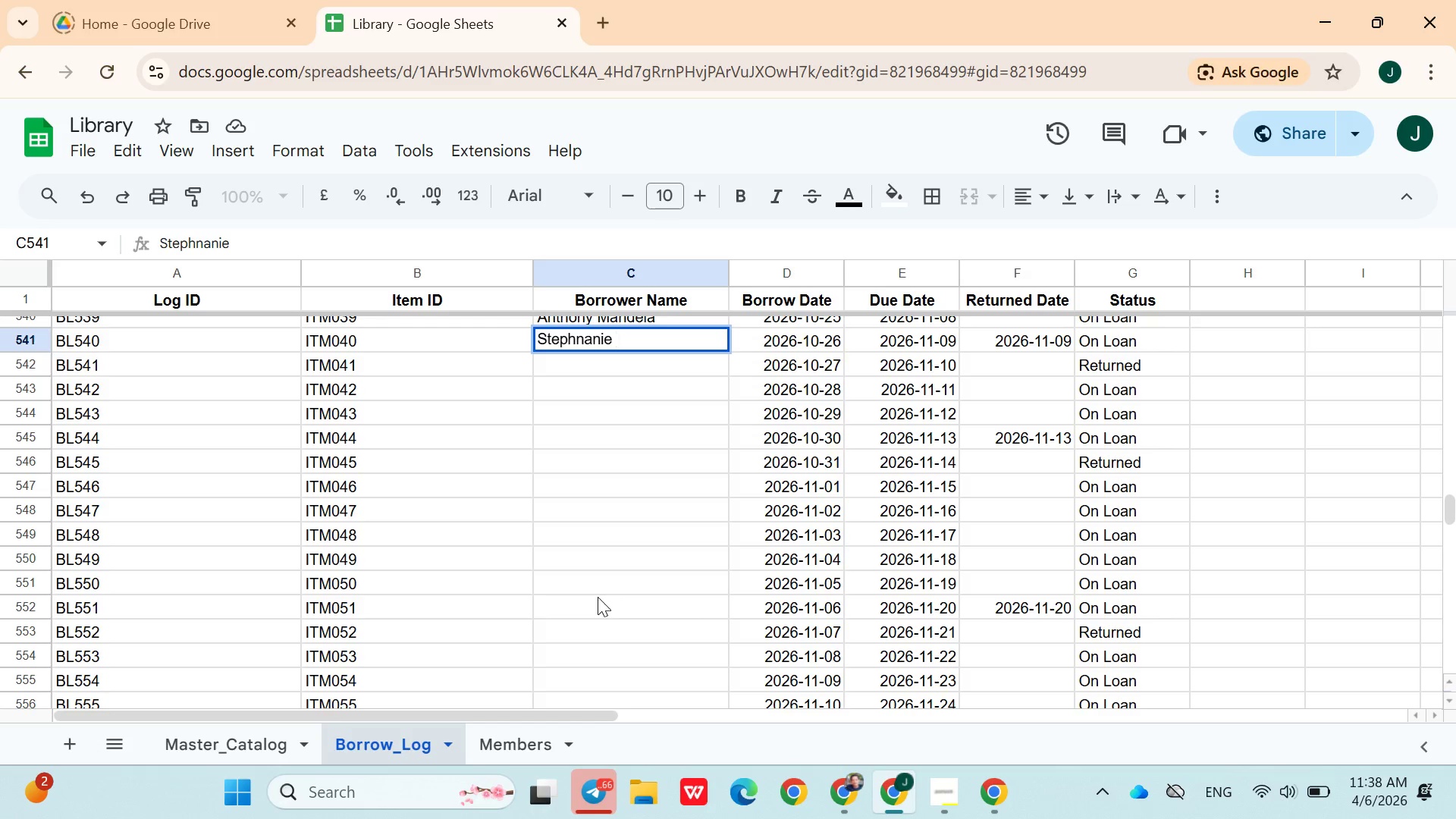 
hold_key(key=ShiftLeft, duration=0.36)
 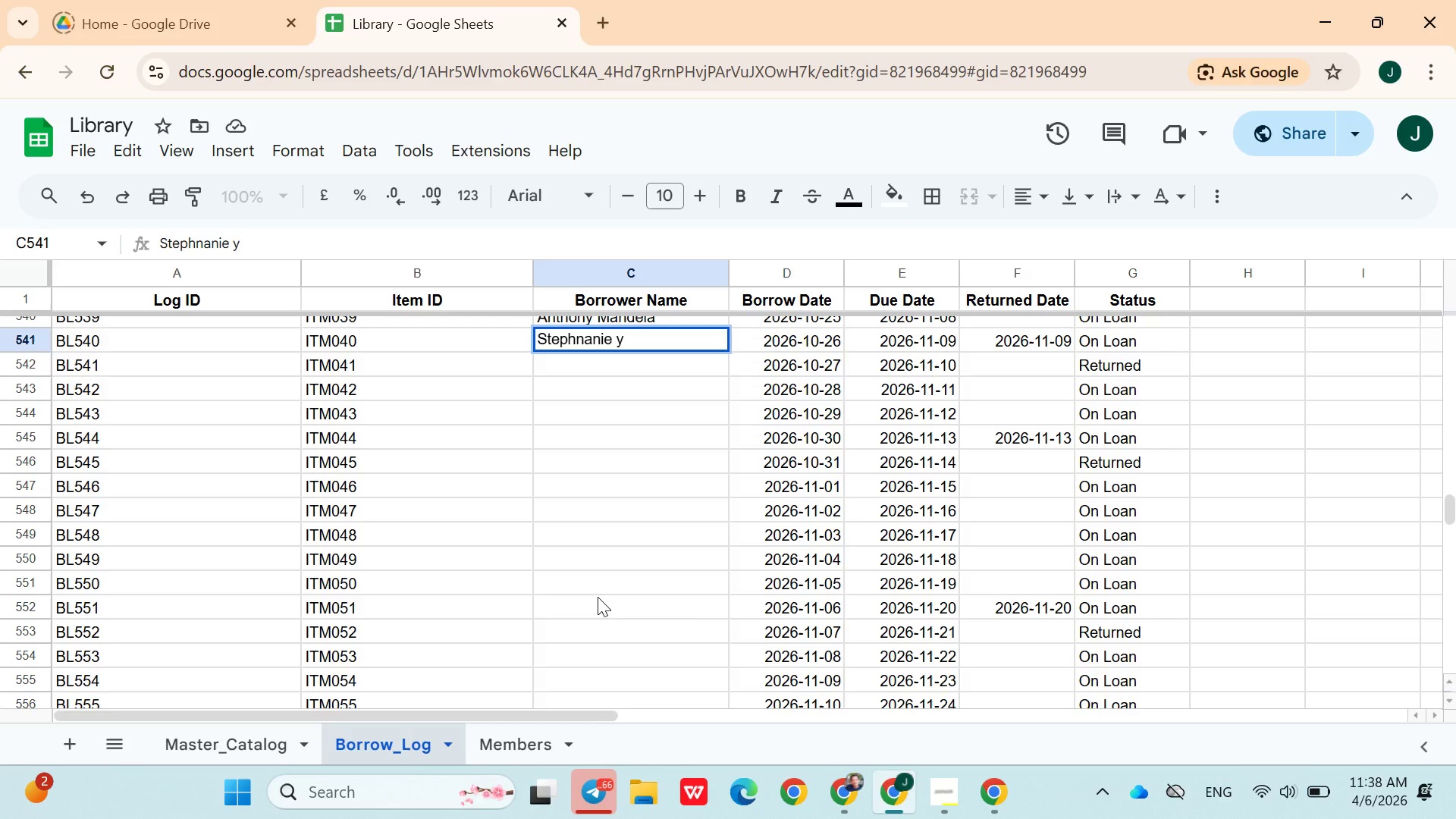 
type(youngman)
 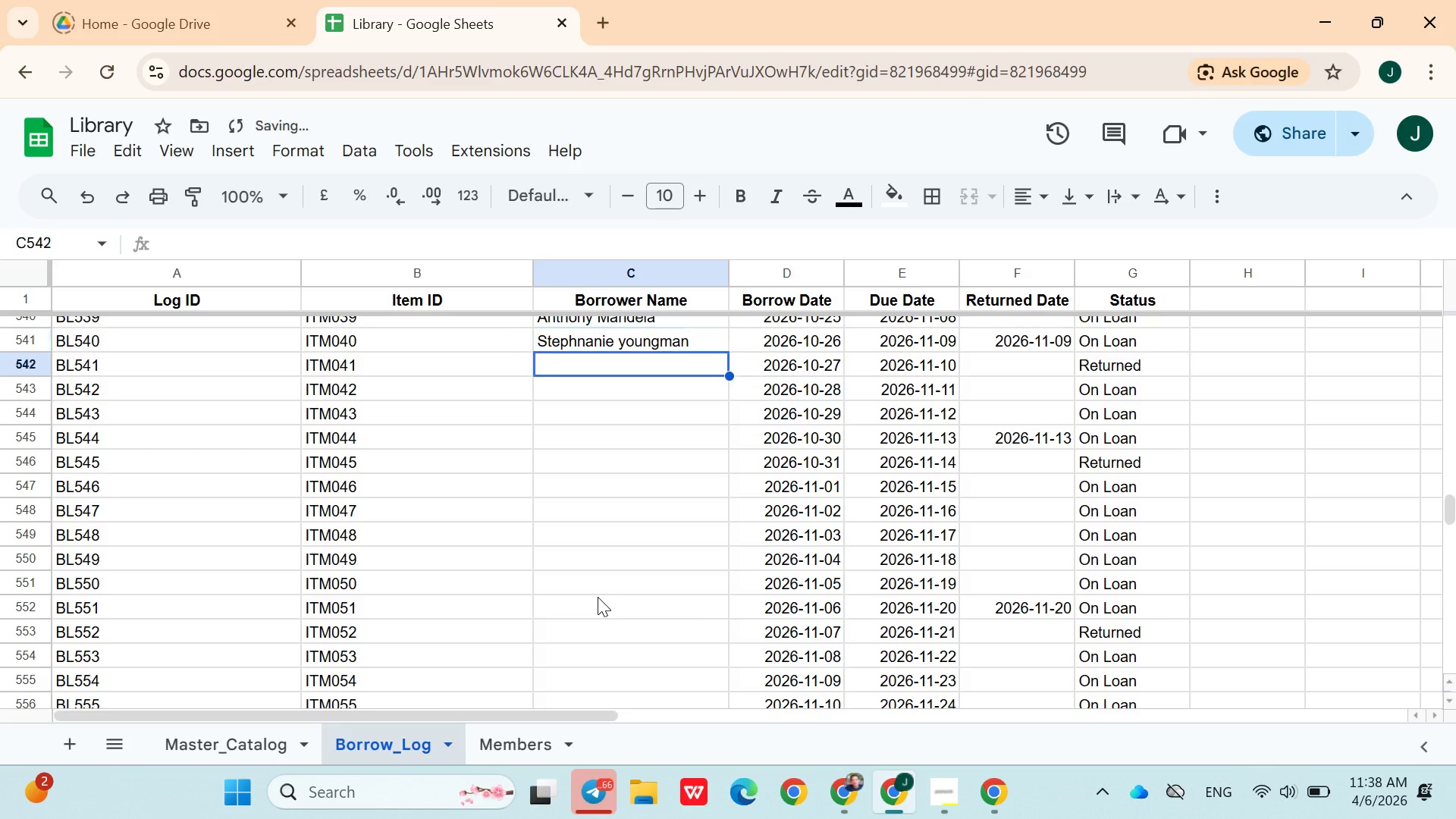 
key(ArrowDown)
 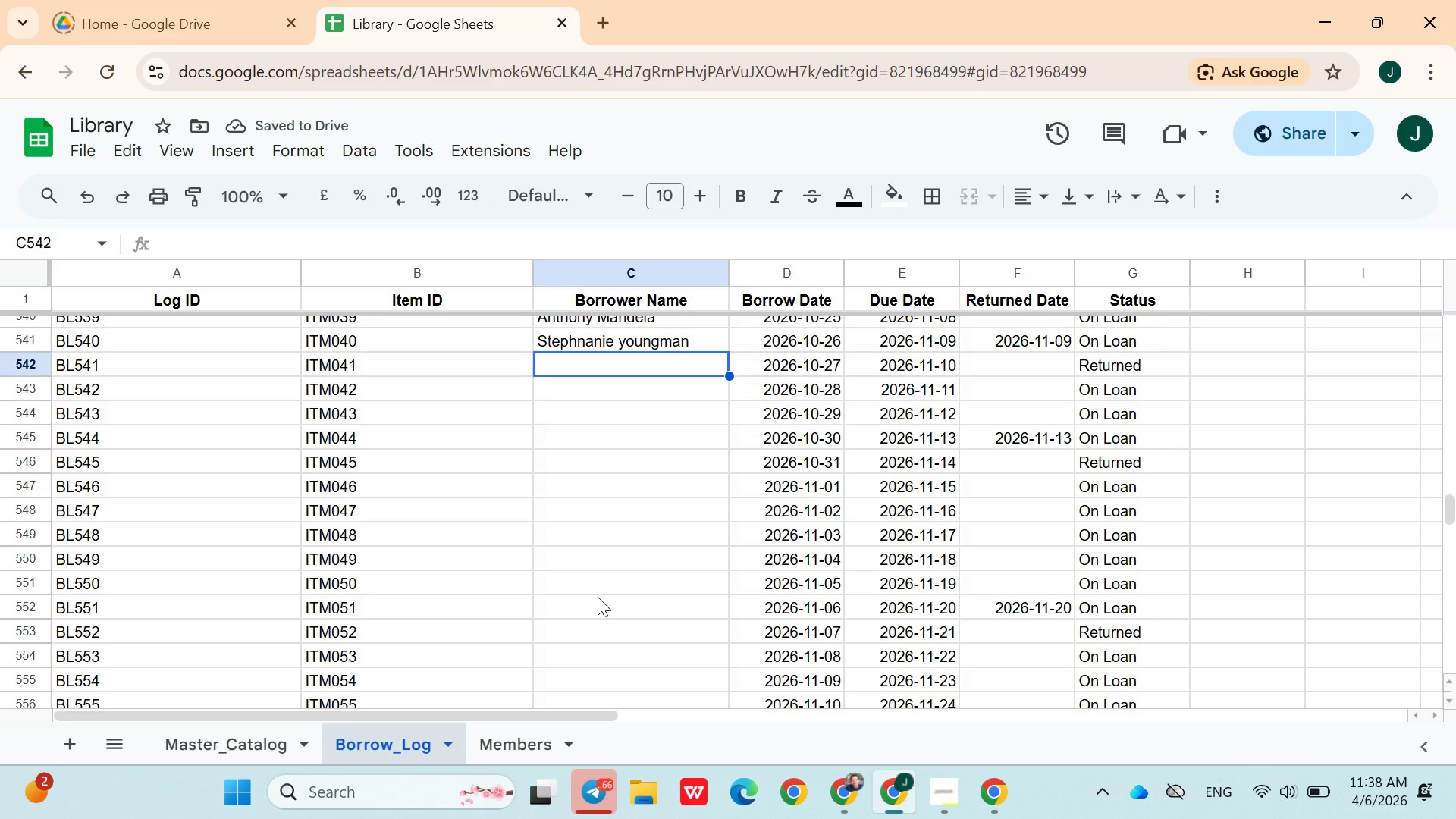 
type(Ryan )
 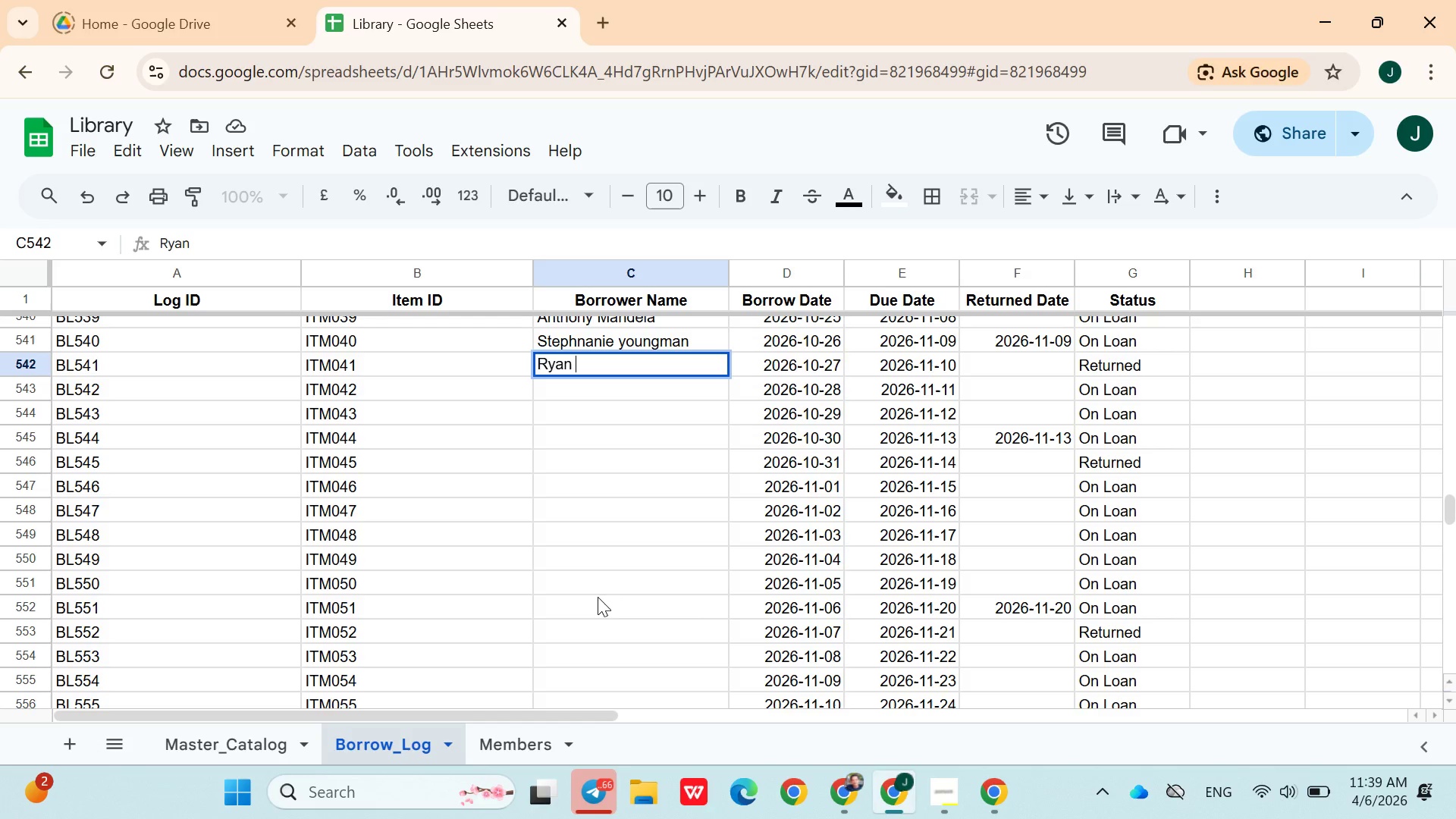 
wait(14.7)
 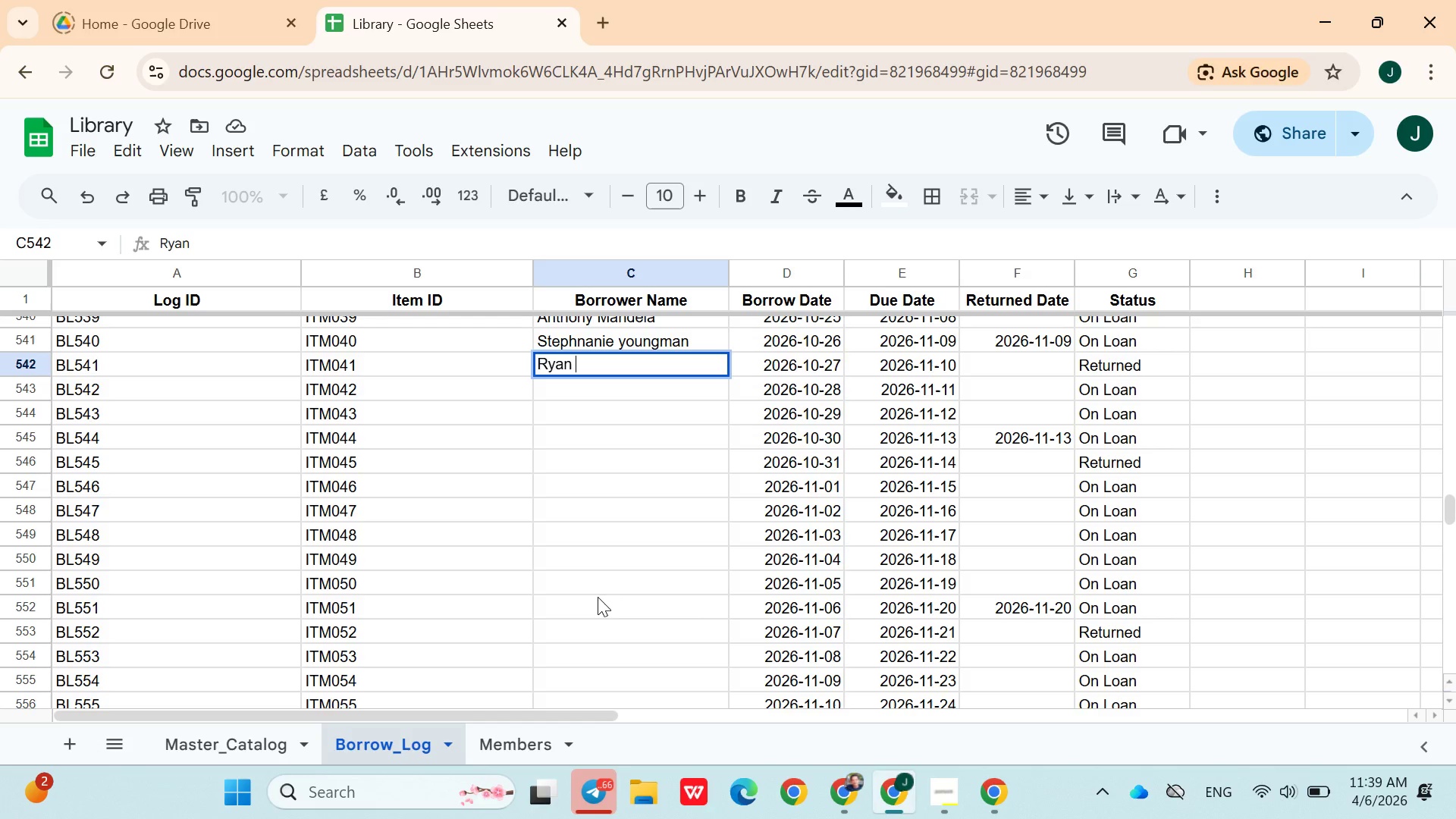 
type(Hernan)
 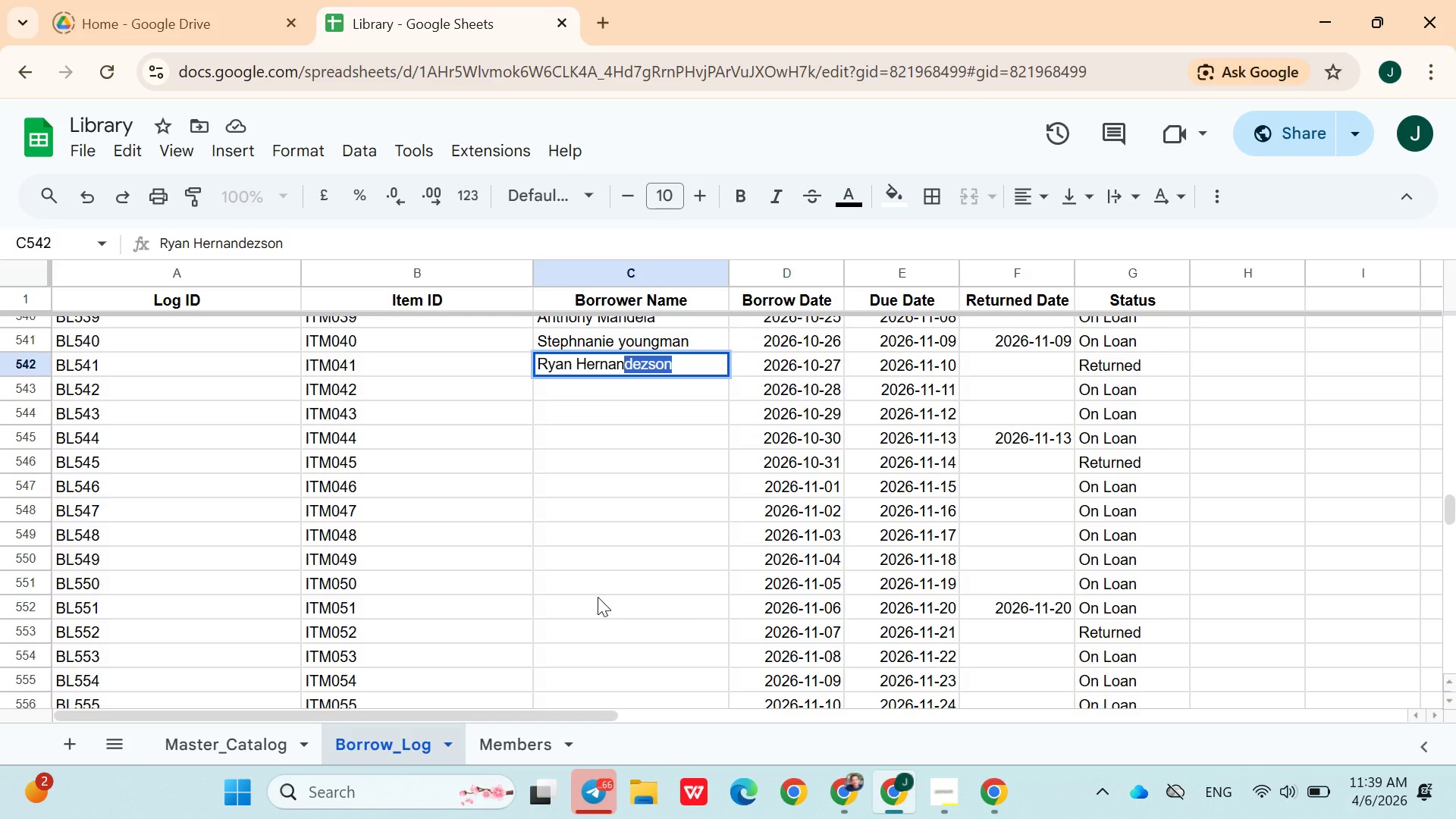 
key(ArrowDown)
 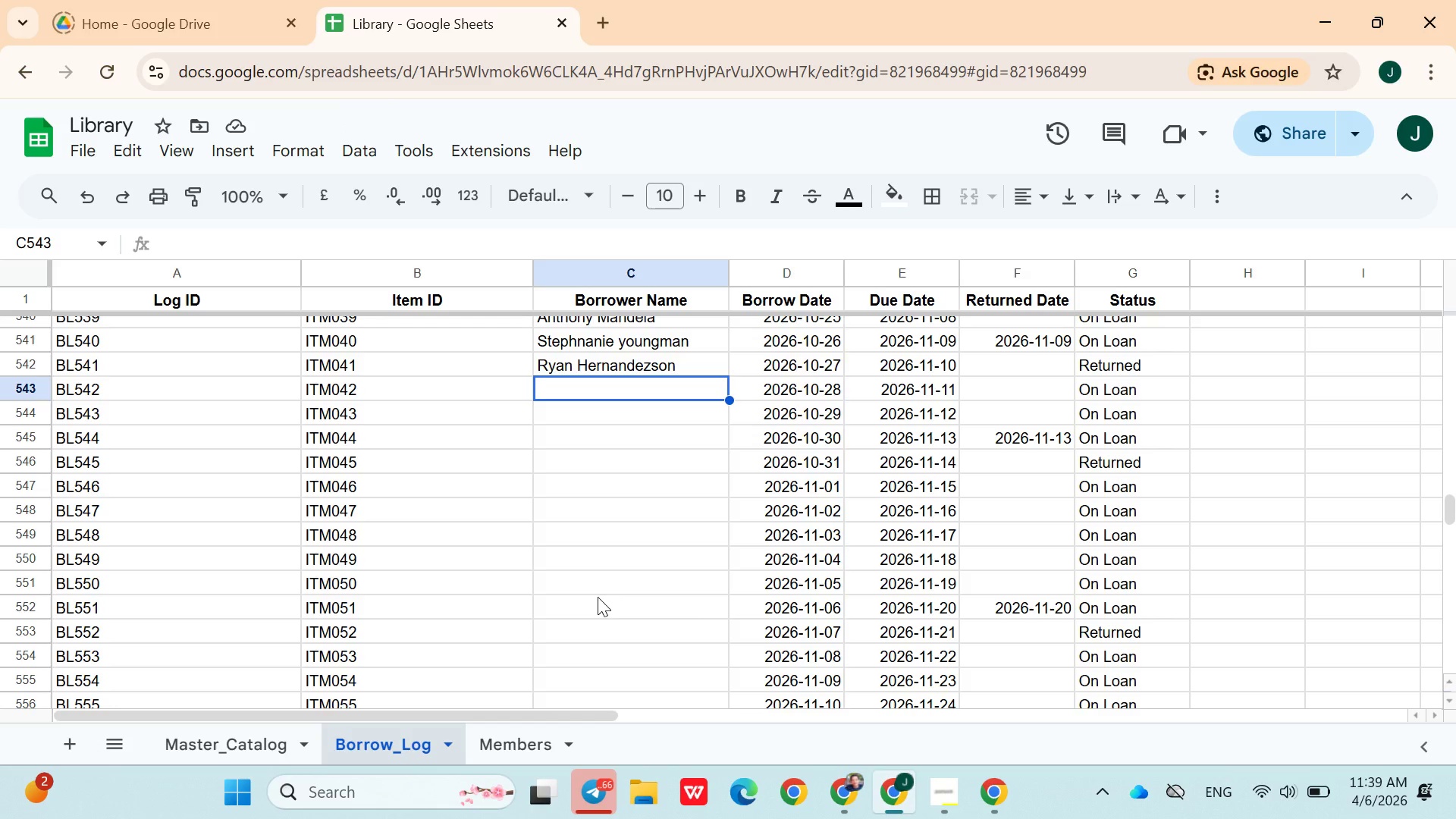 
wait(22.47)
 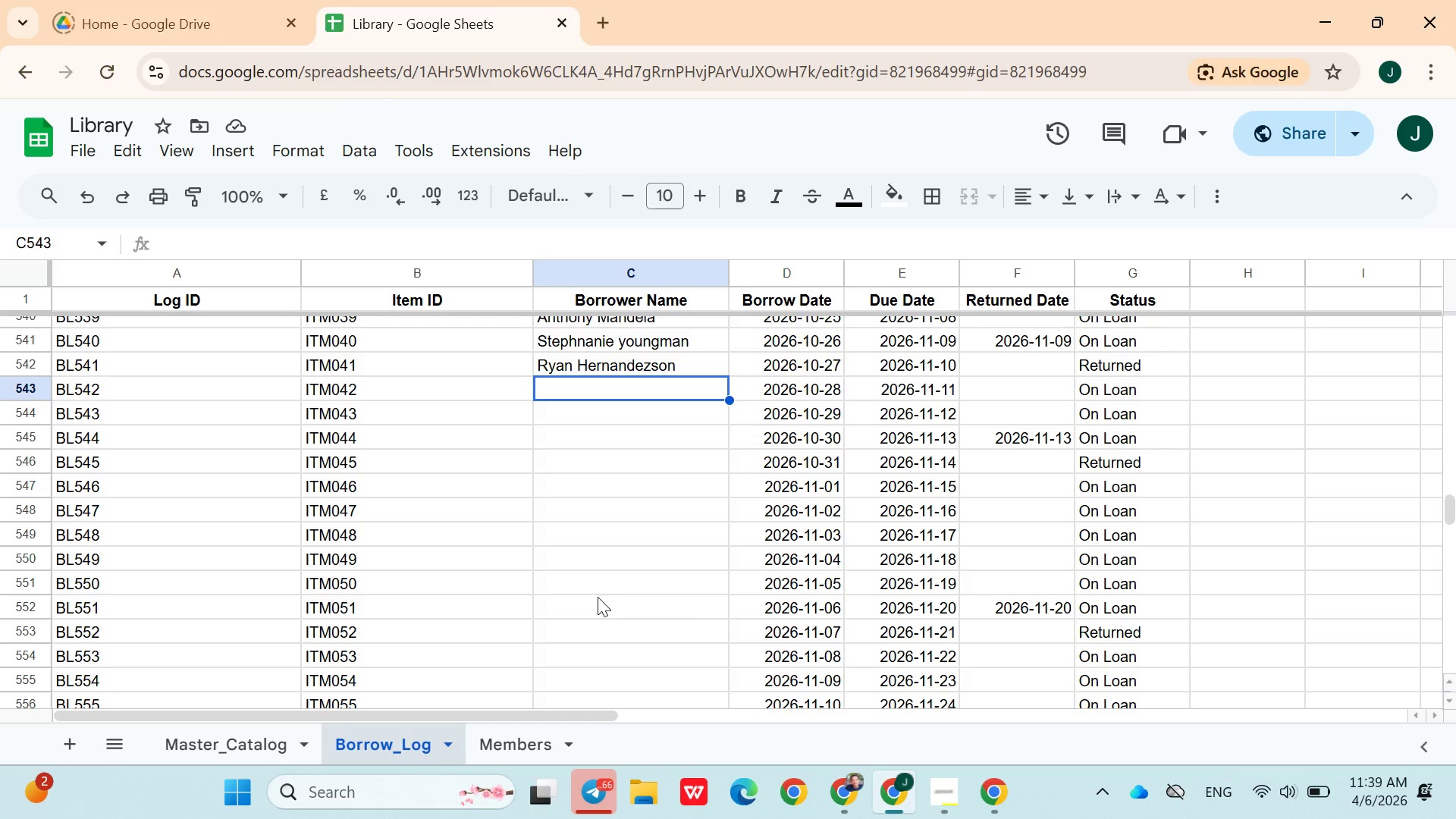 
left_click([944, 795])